 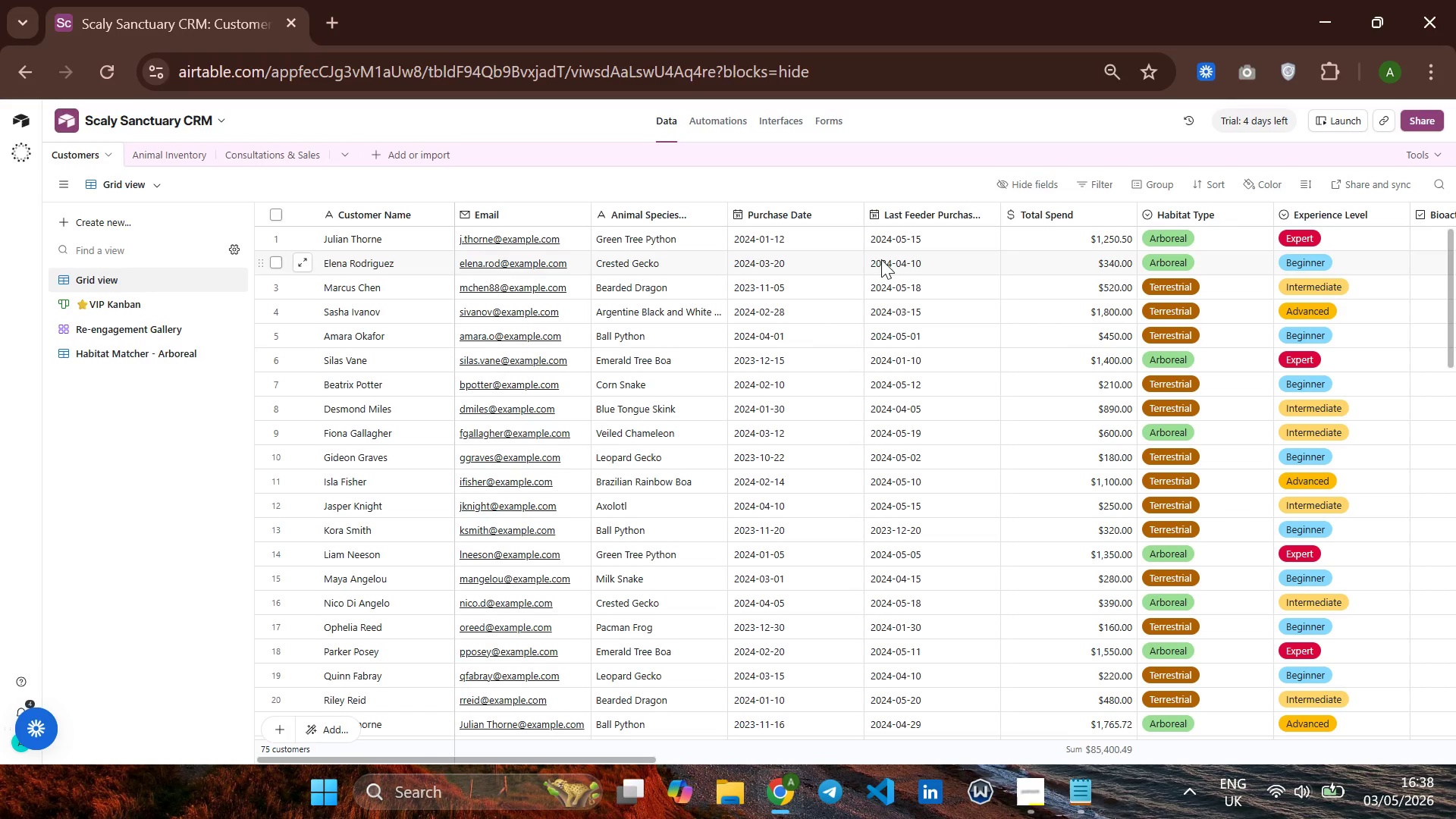 
left_click([1000, 376])
 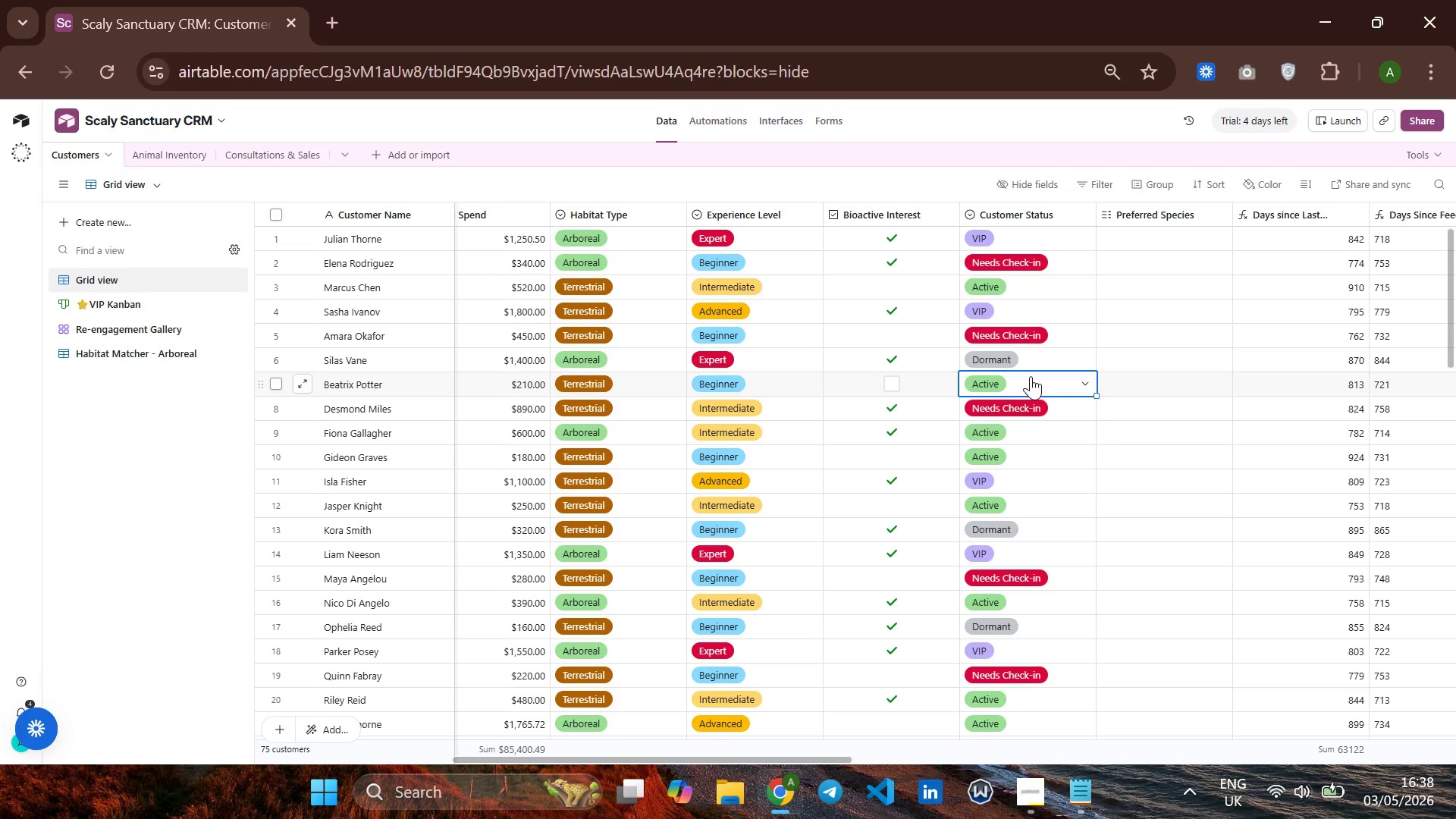 
left_click([1031, 376])
 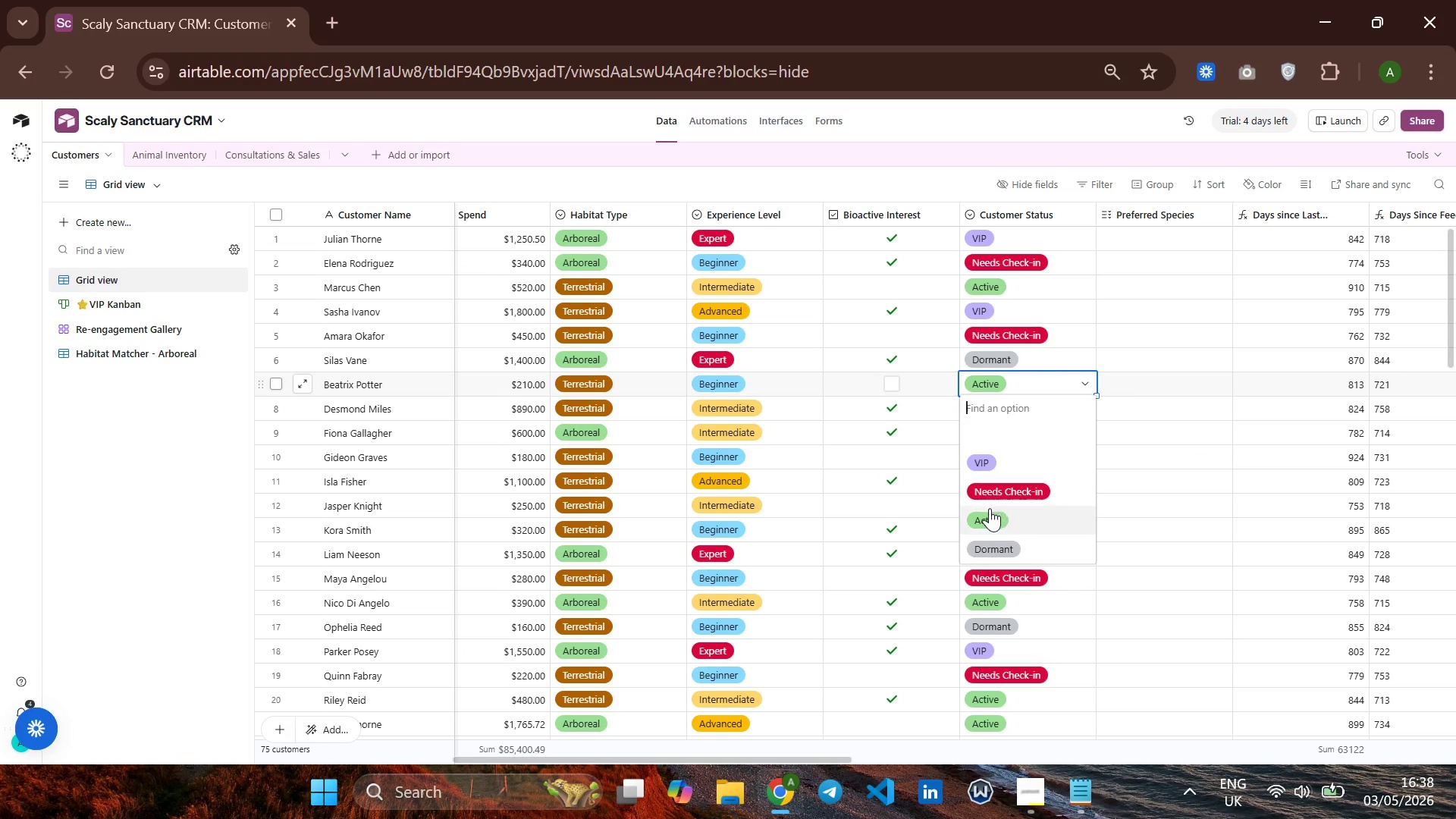 
left_click([992, 537])
 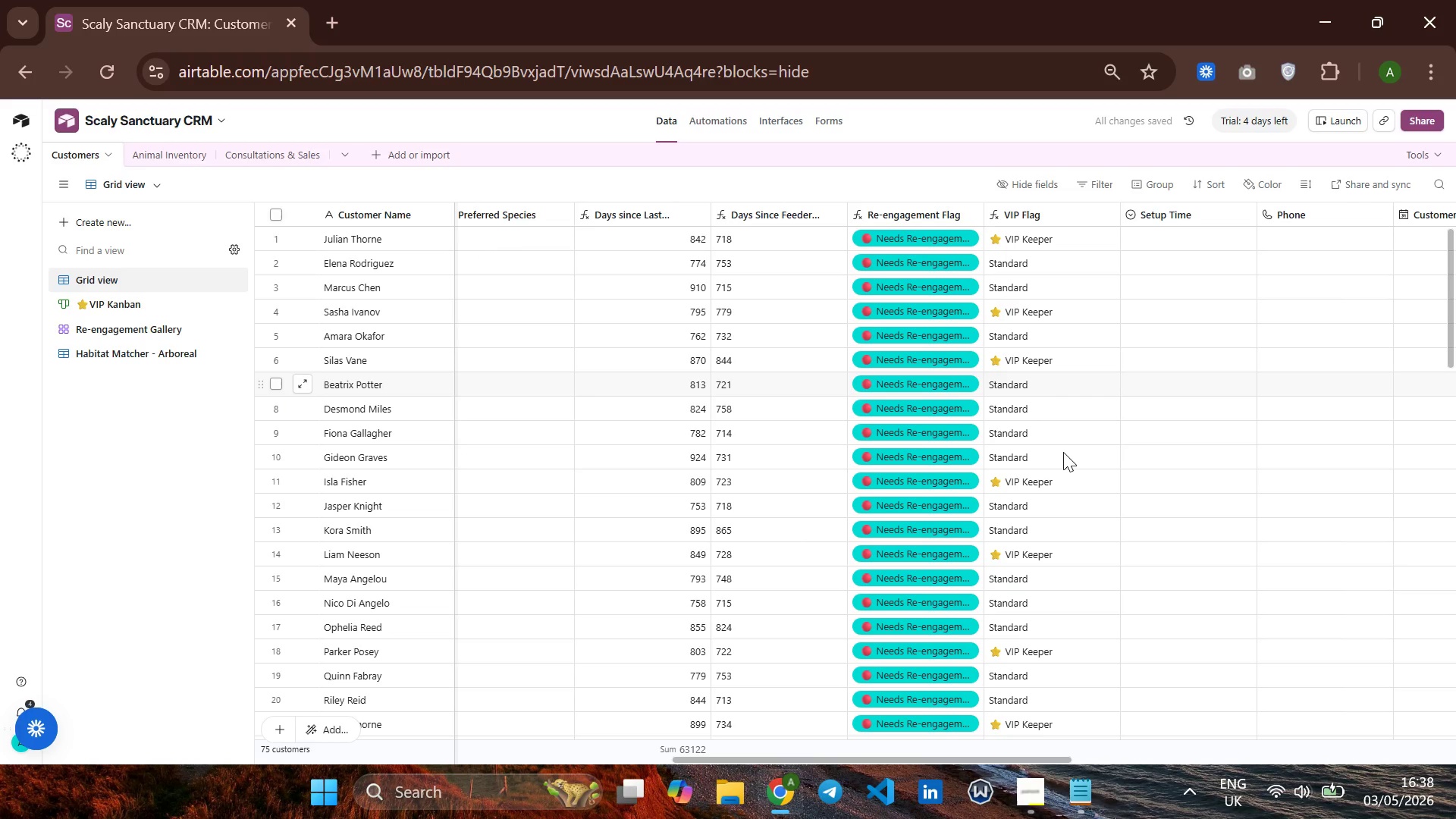 
wait(9.89)
 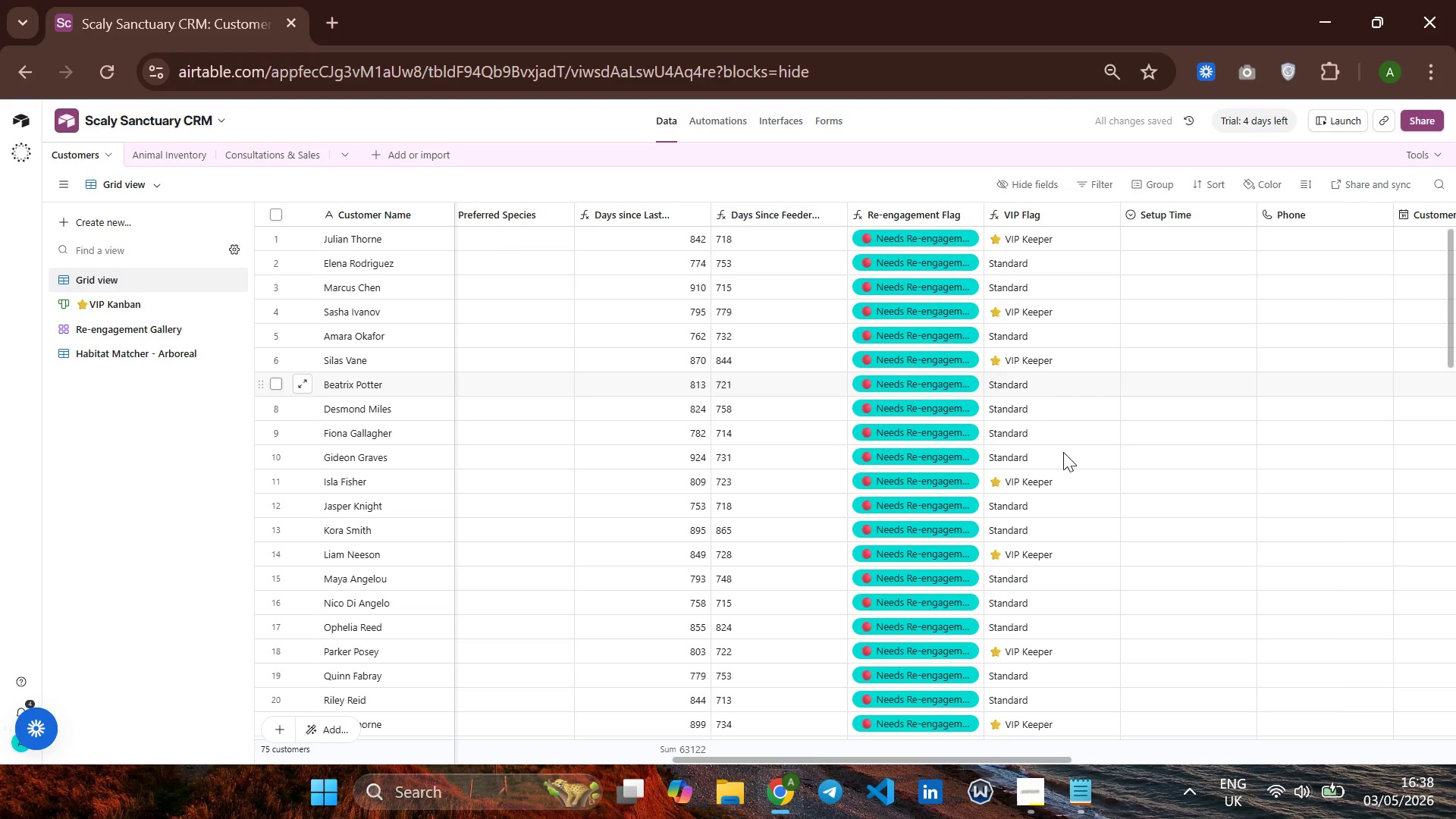 
left_click([243, 140])
 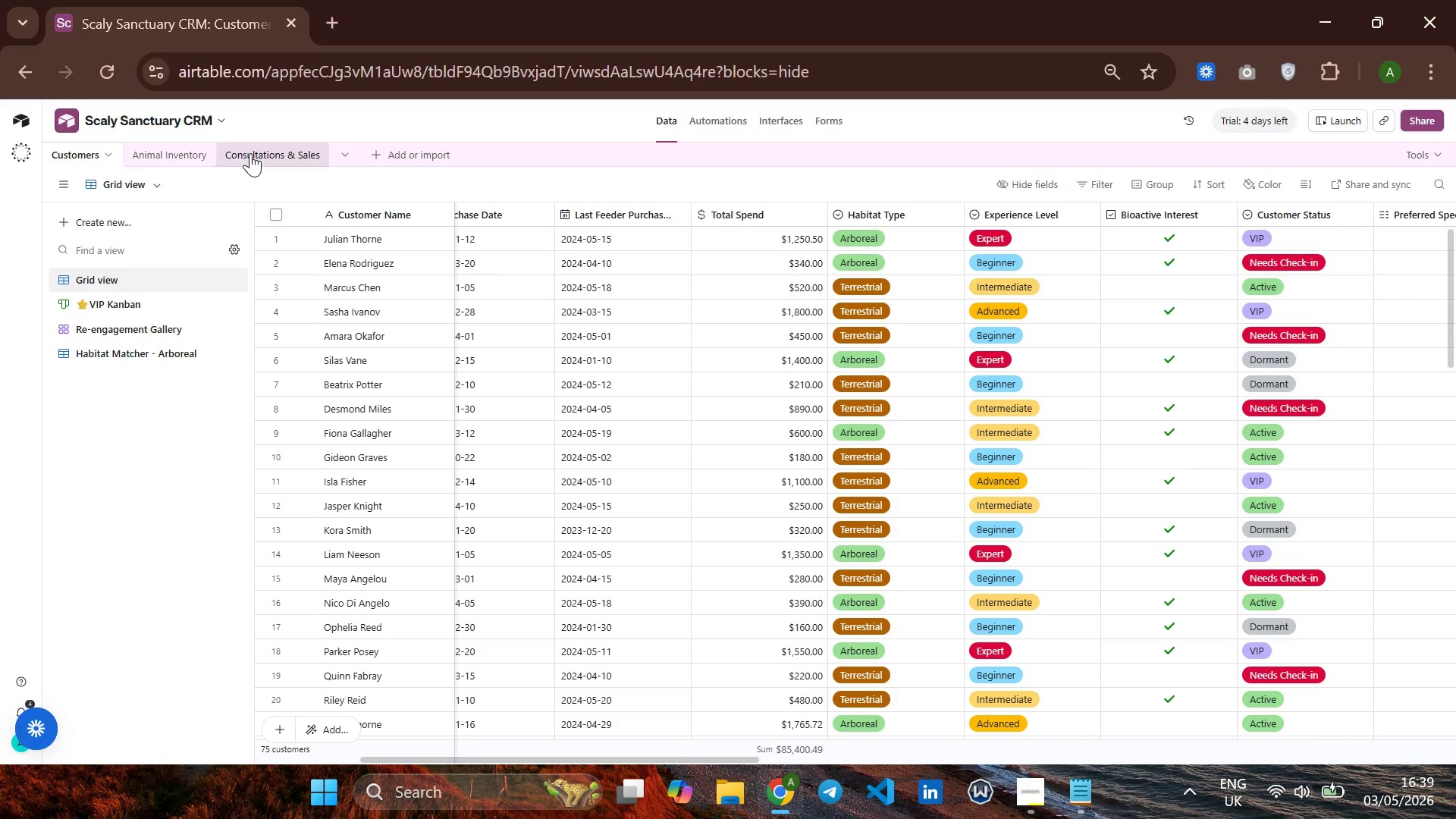 
left_click([250, 153])
 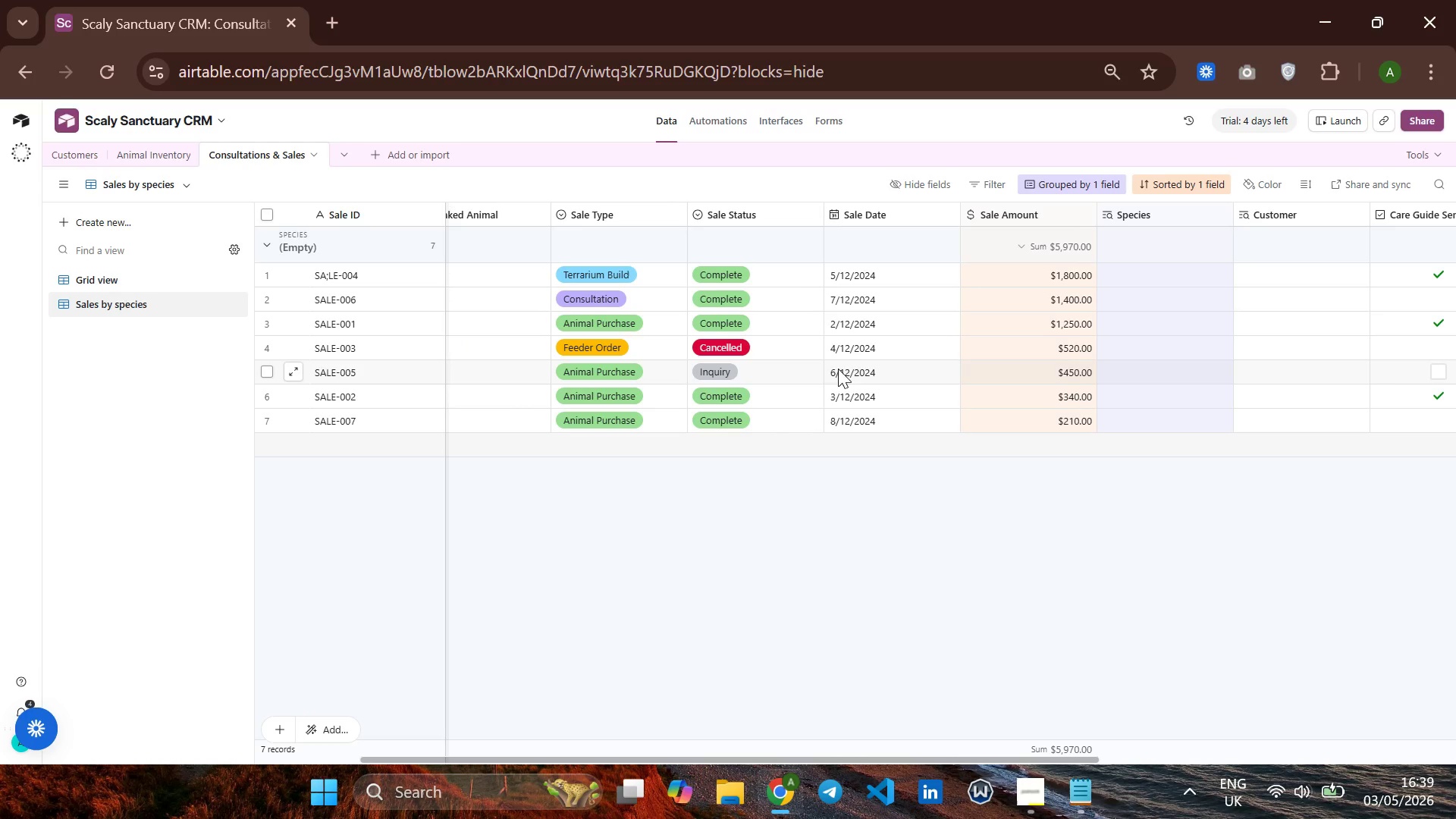 
wait(6.48)
 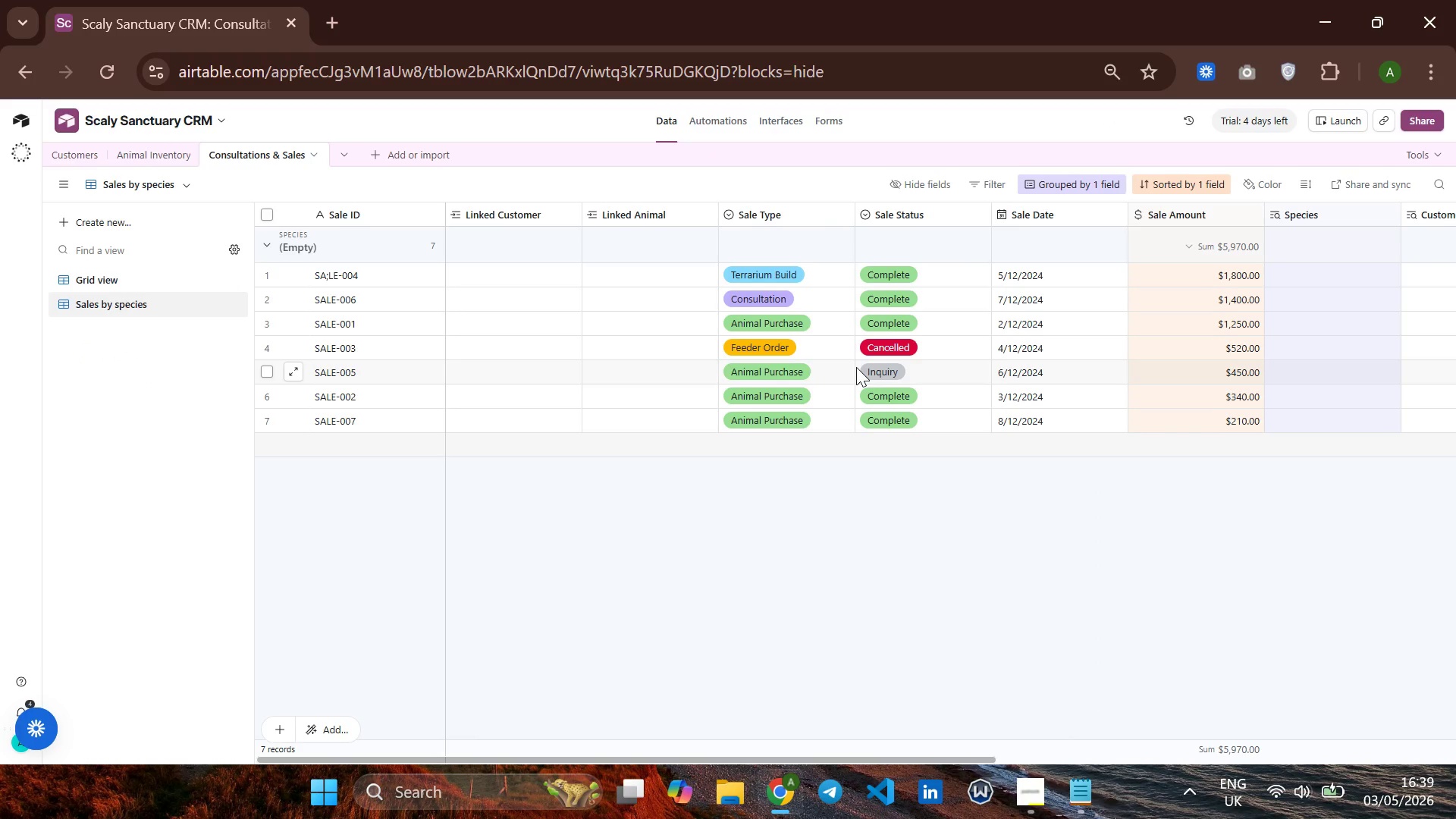 
left_click([729, 295])
 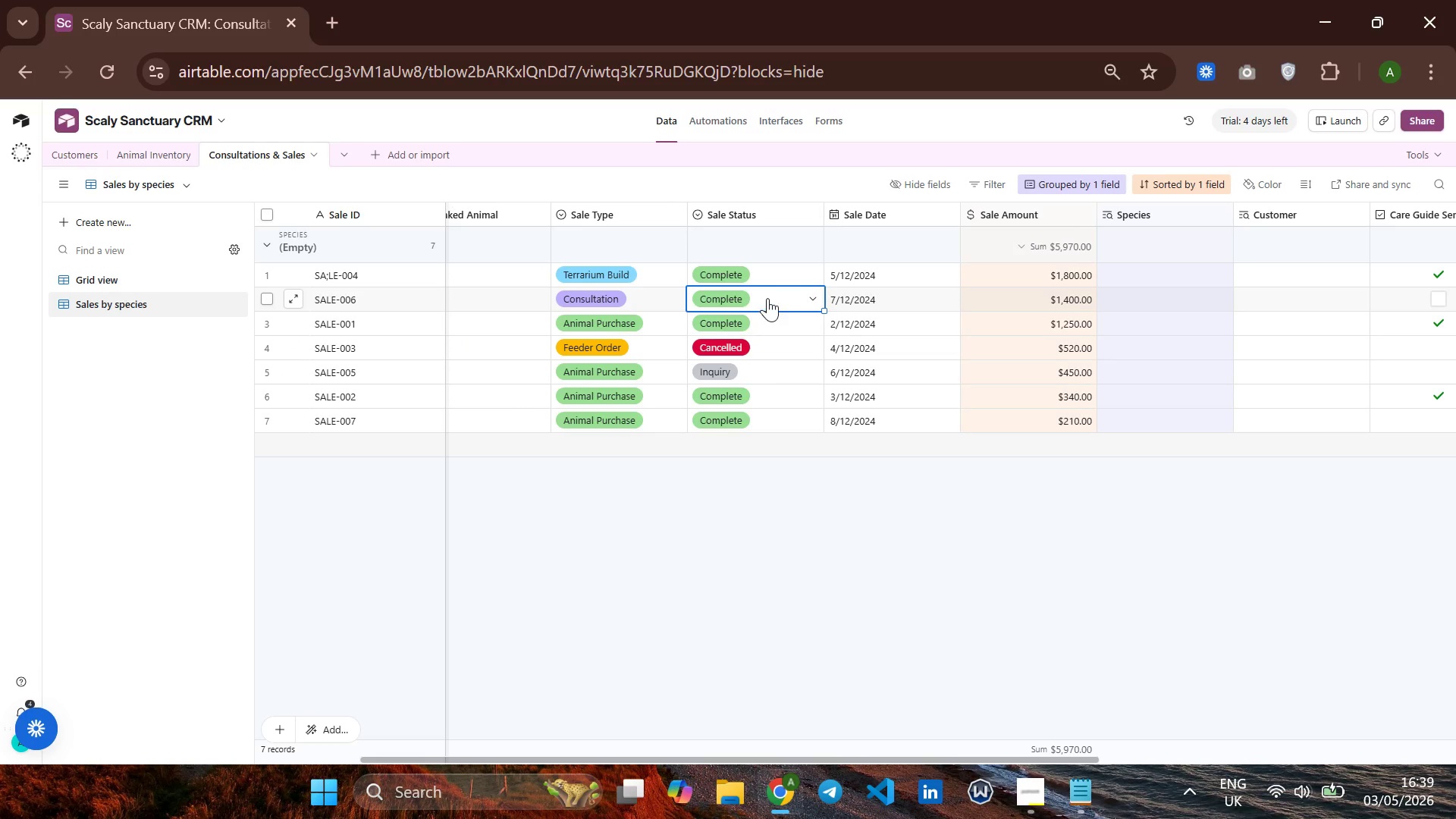 
left_click([767, 297])
 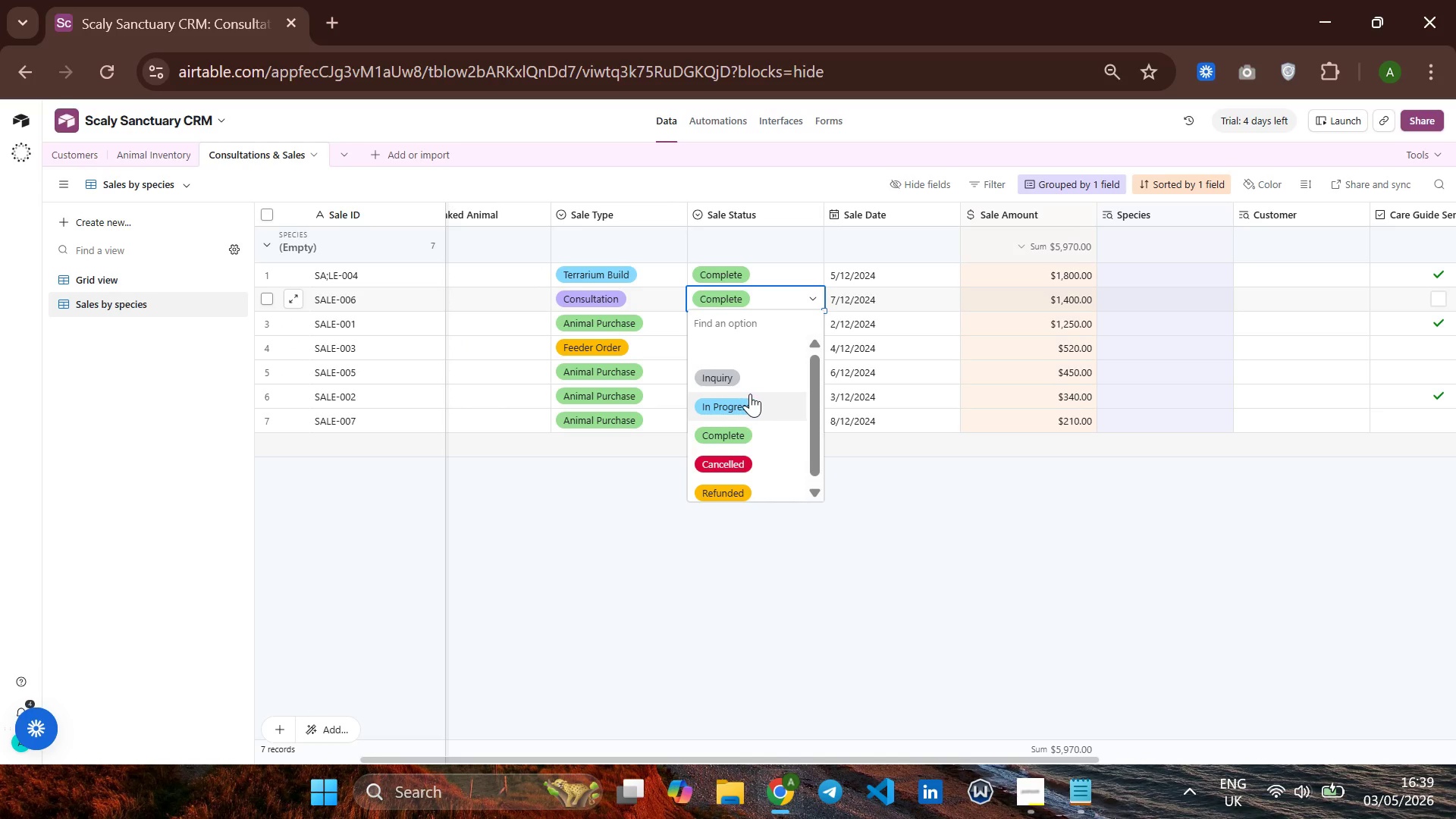 
left_click([745, 394])
 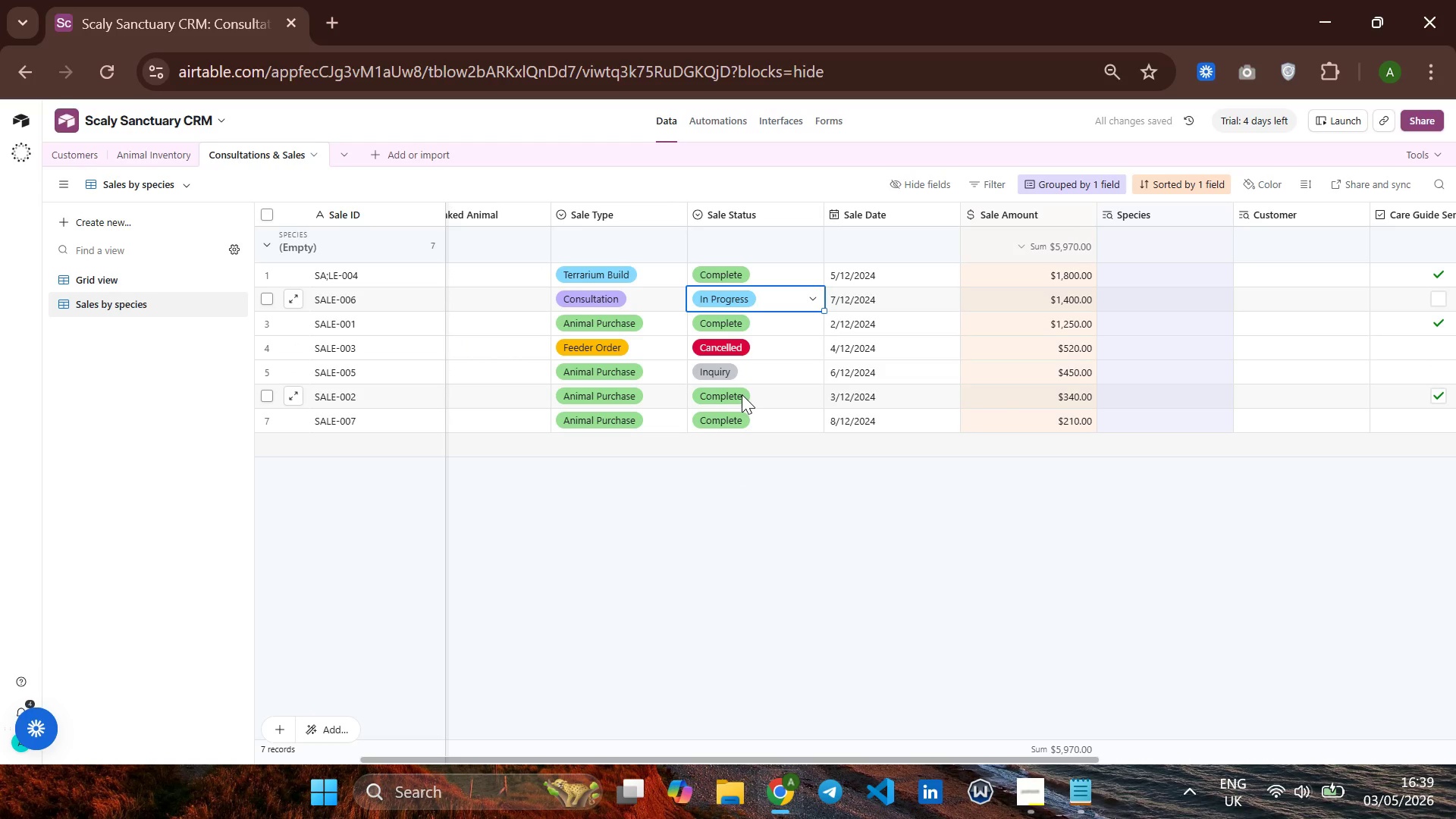 
left_click([742, 394])
 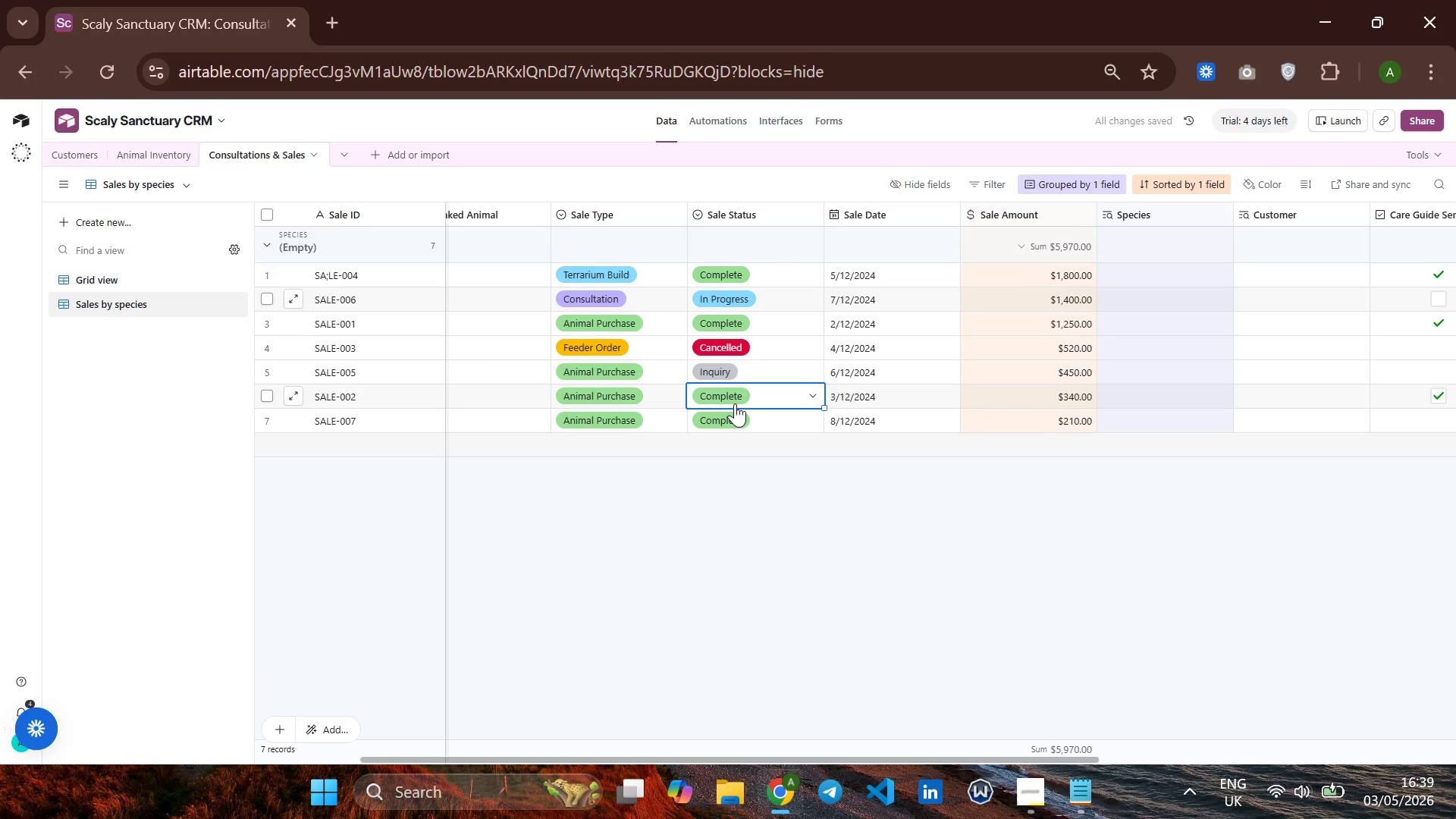 
left_click([735, 405])
 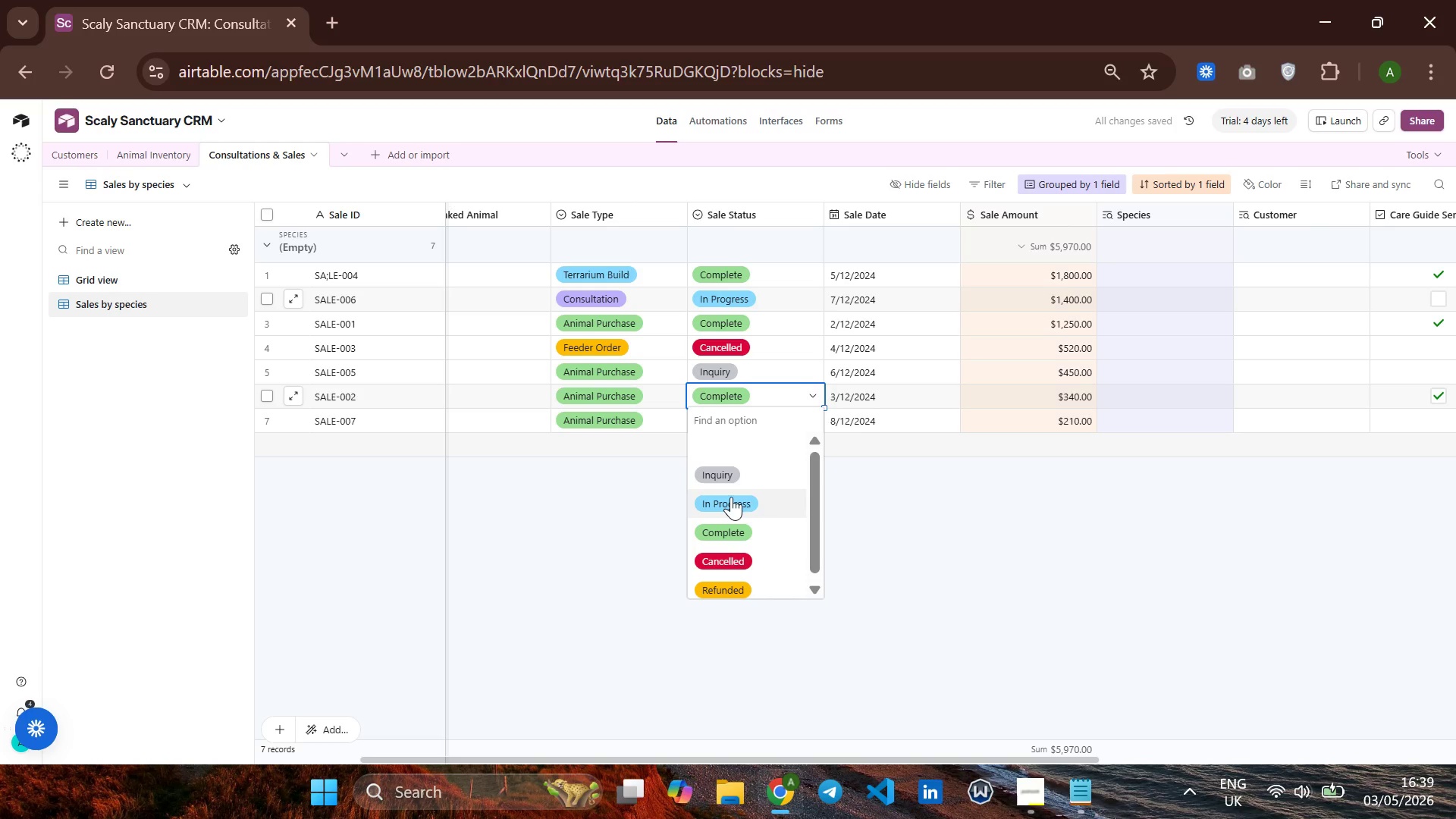 
left_click([731, 497])
 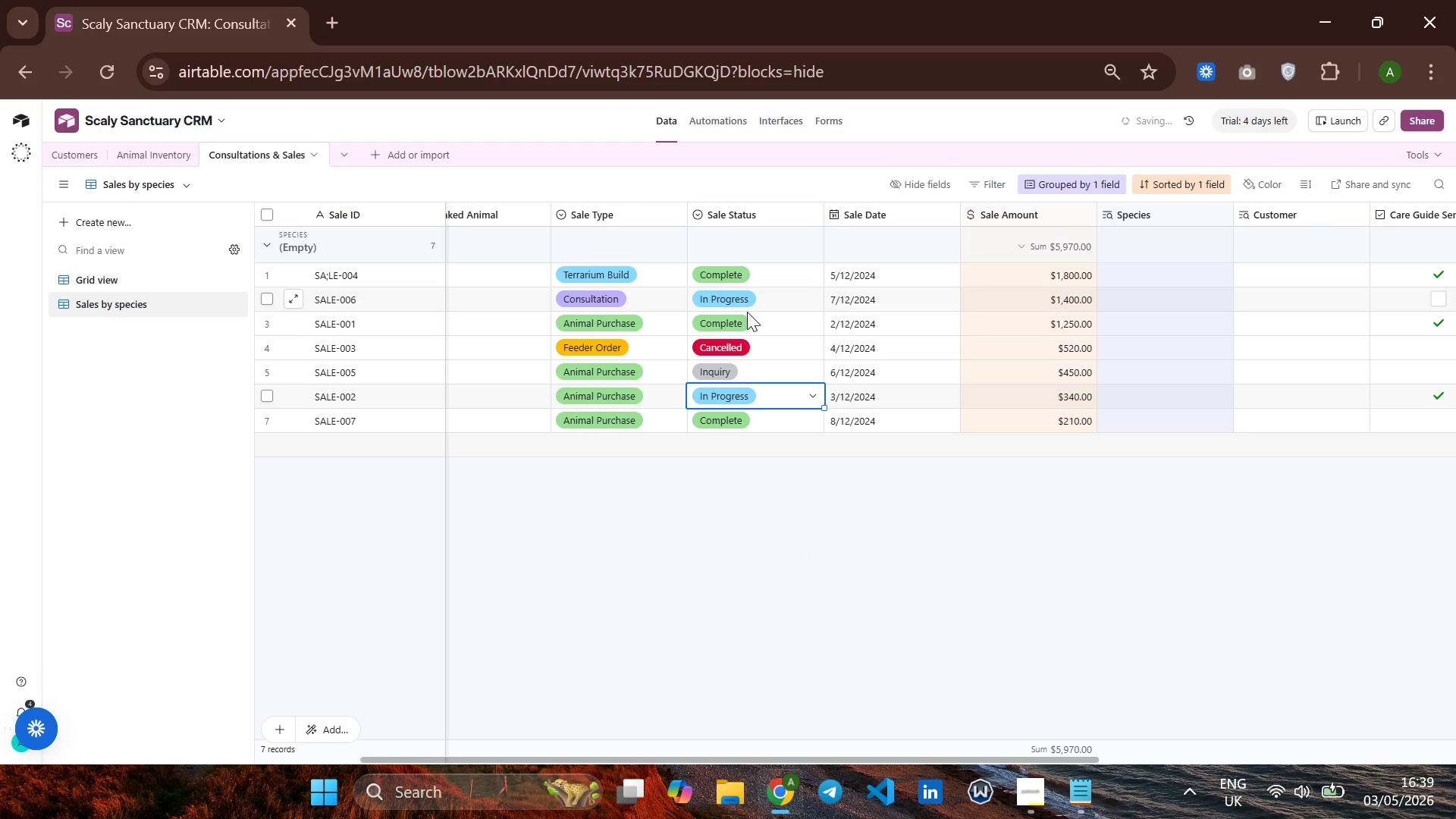 
left_click([747, 315])
 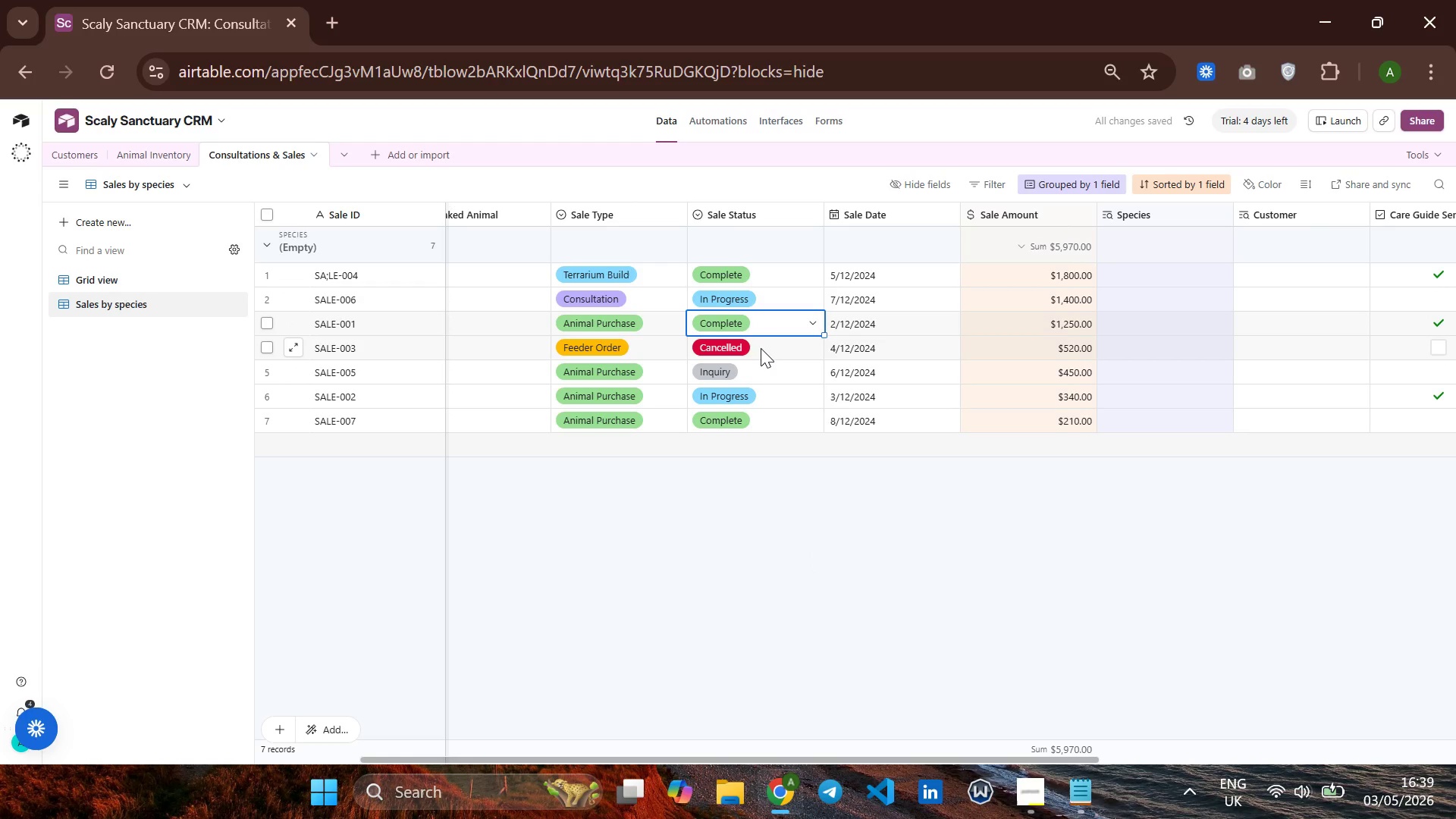 
left_click([761, 356])
 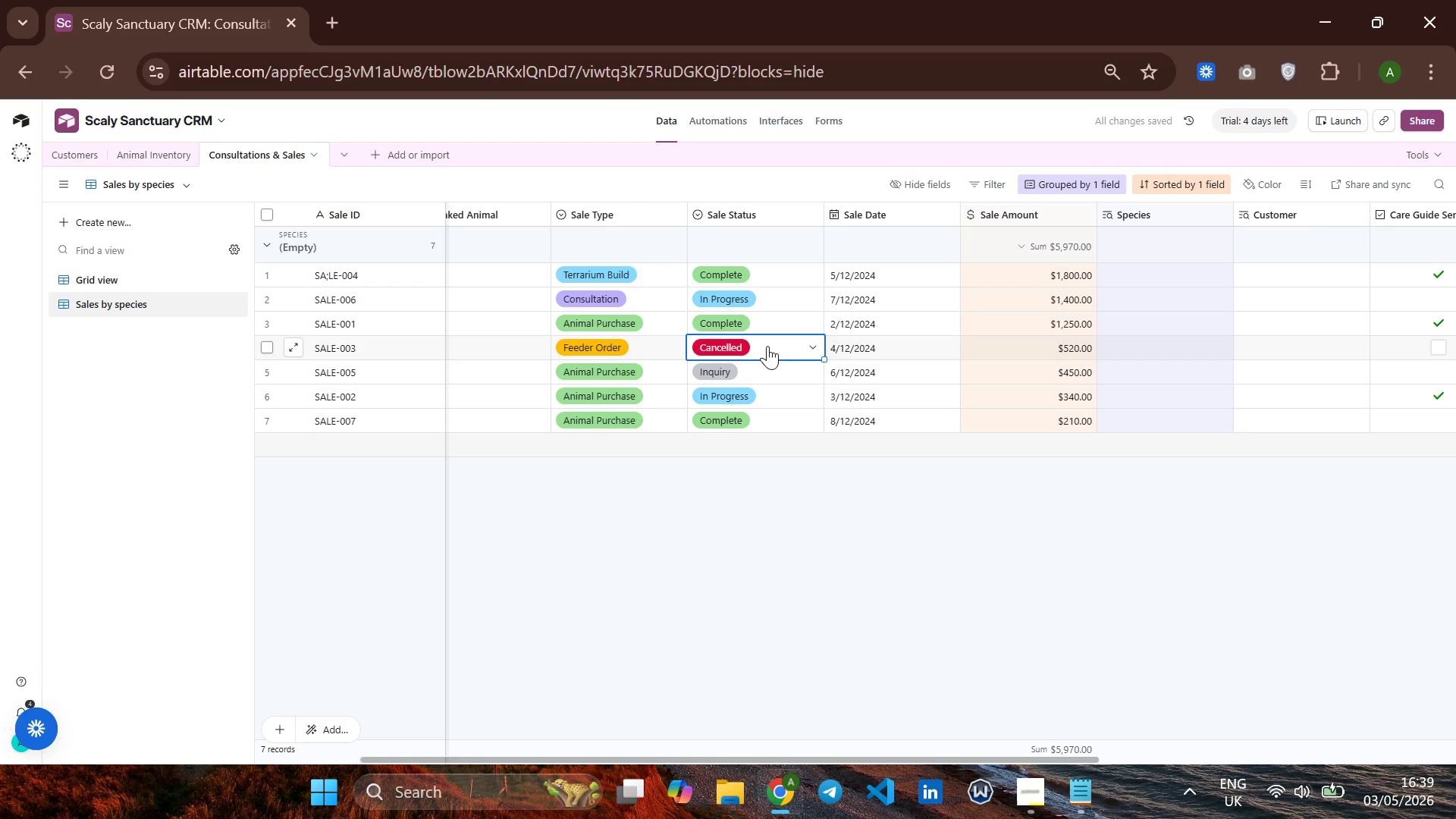 
left_click([767, 346])
 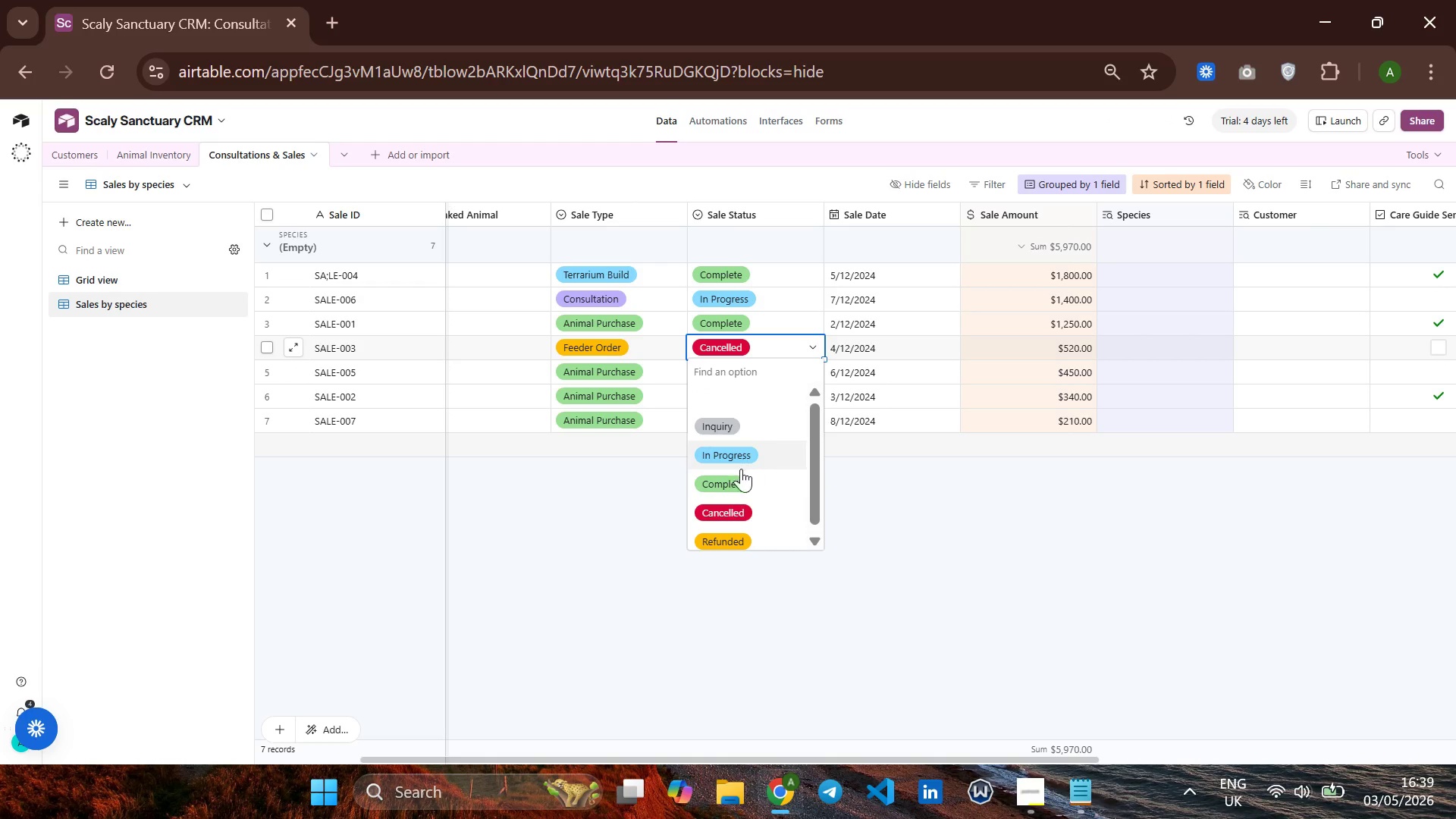 
left_click([739, 475])
 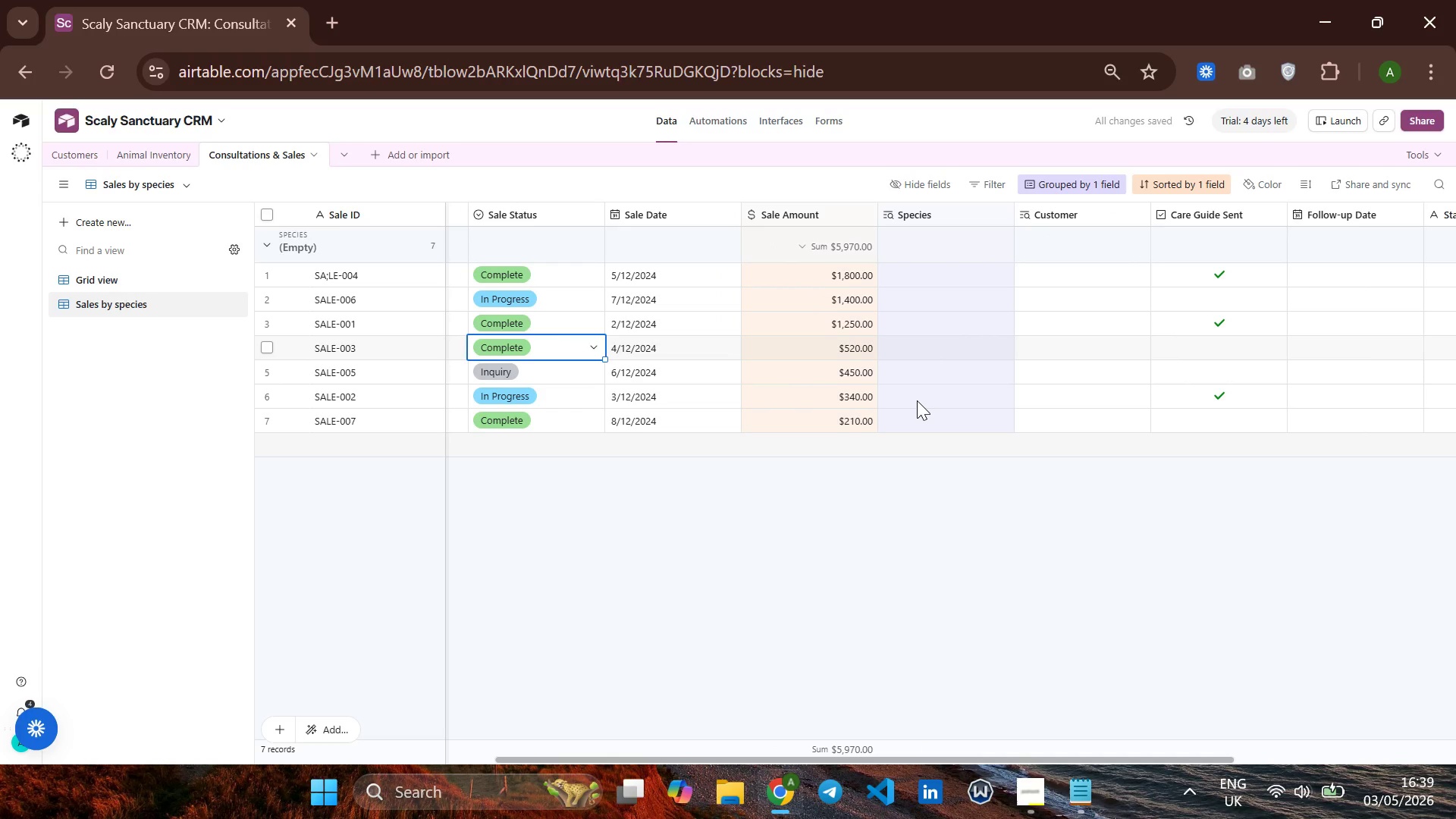 
wait(10.97)
 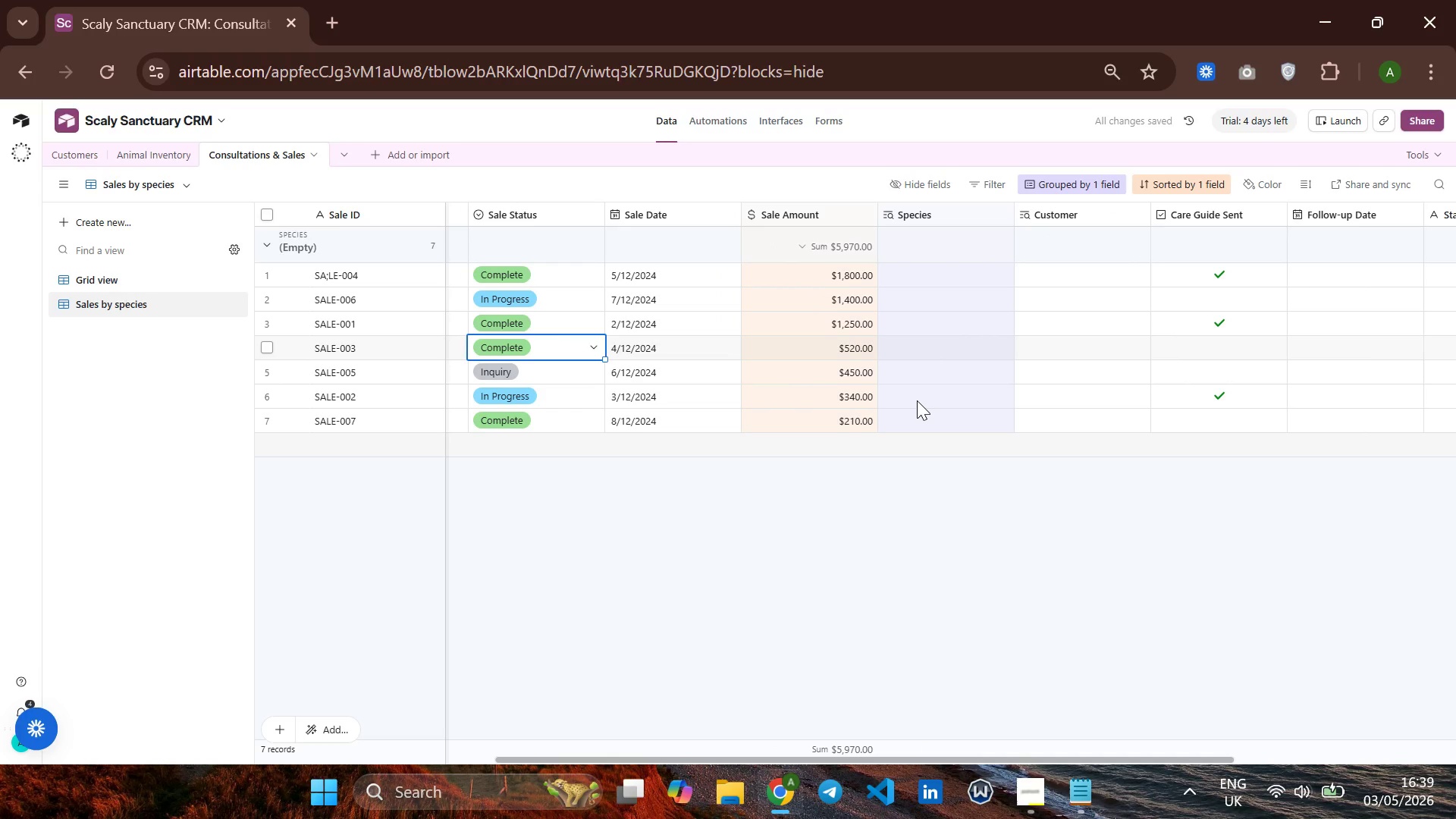 
left_click([717, 120])
 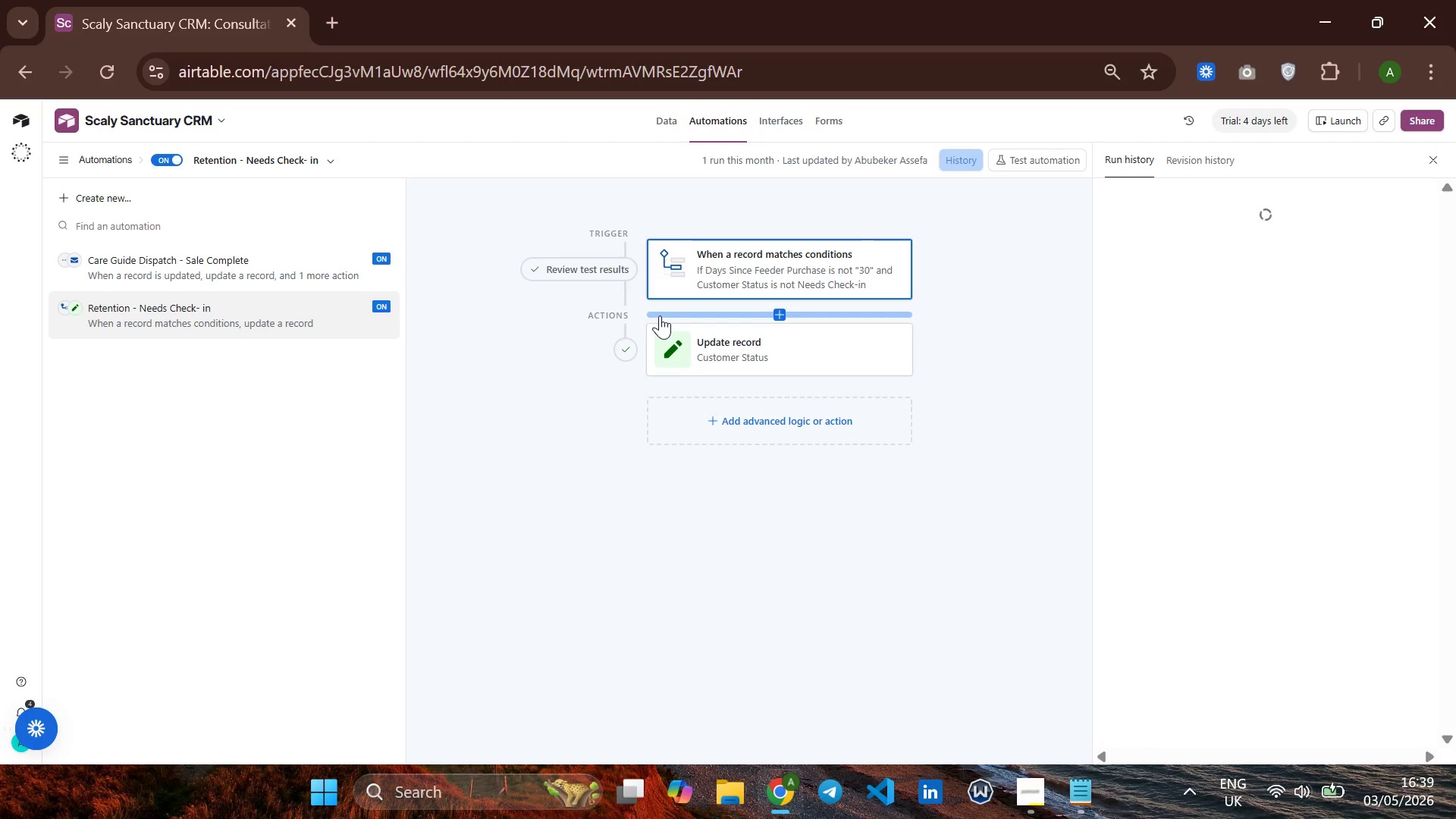 
wait(7.39)
 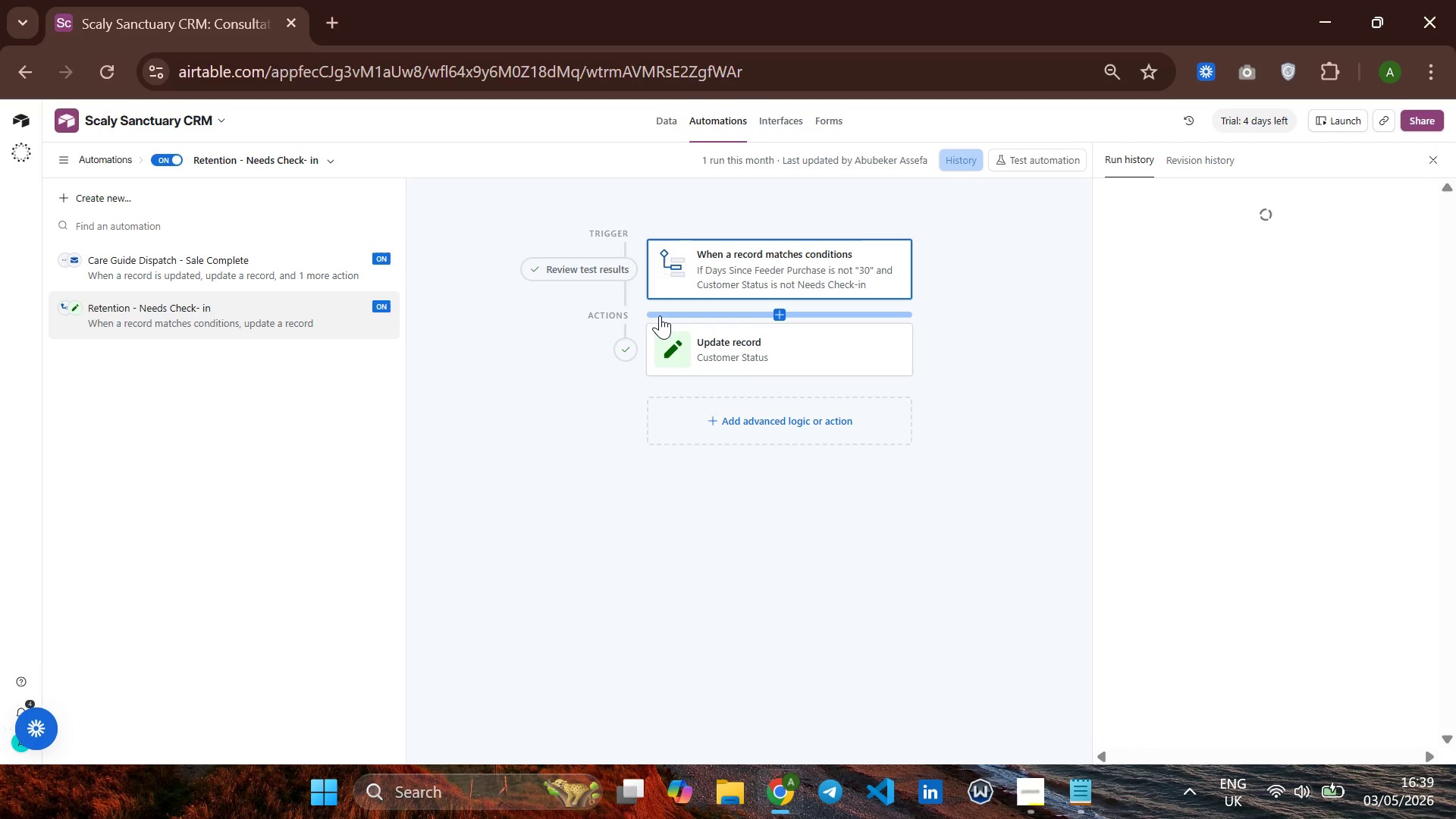 
left_click([149, 266])
 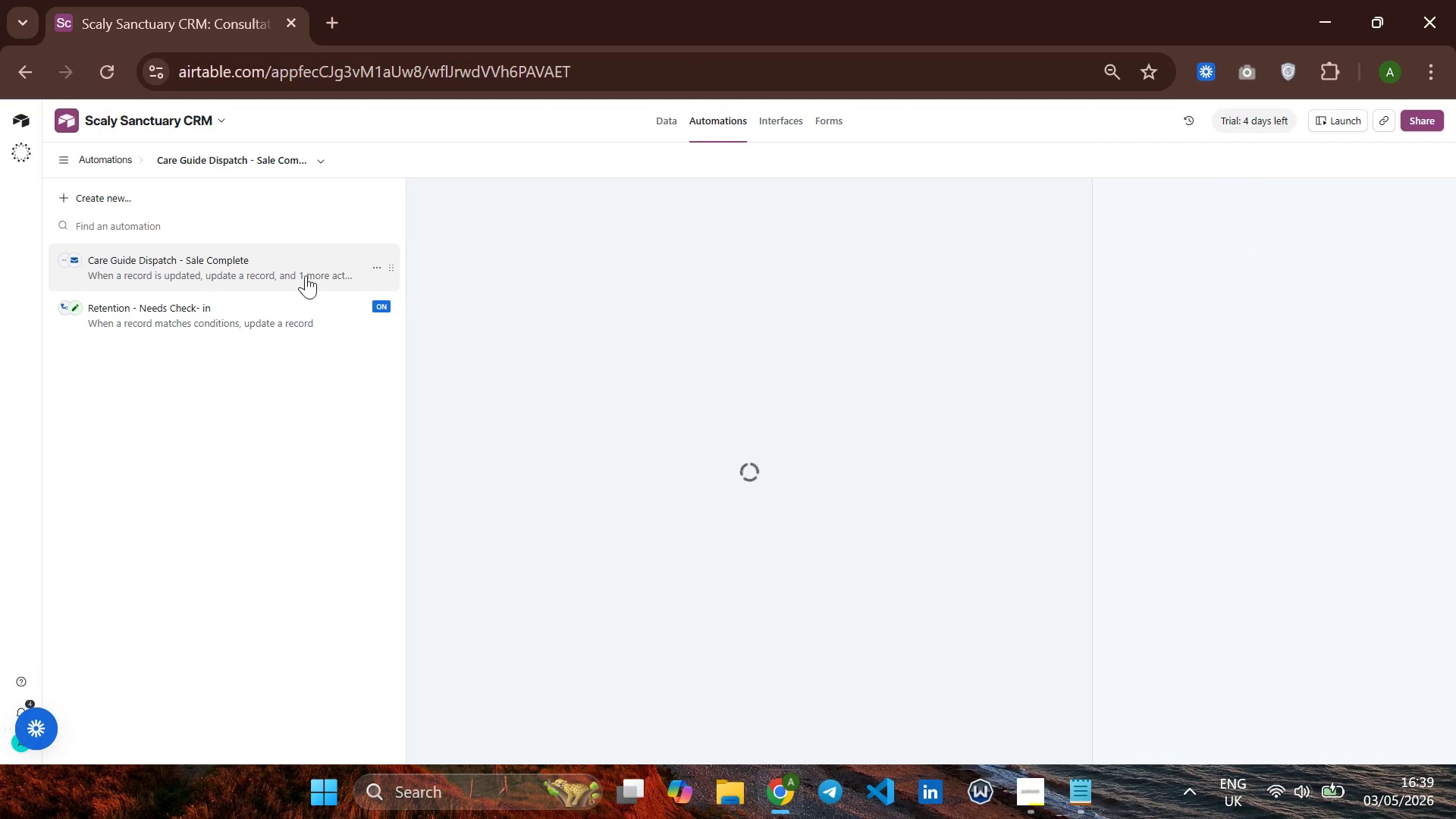 
mouse_move([603, 302])
 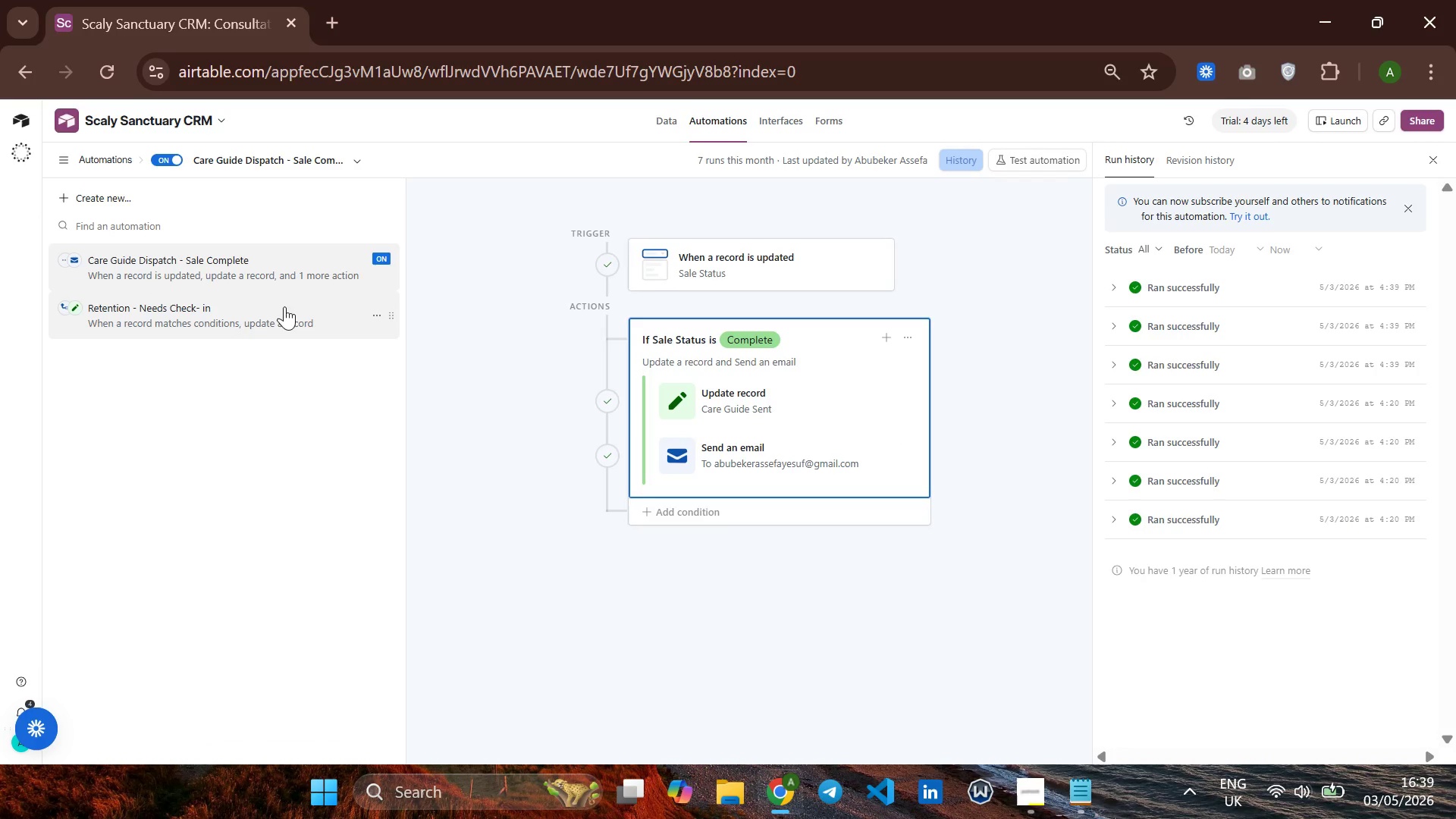 
left_click([264, 306])
 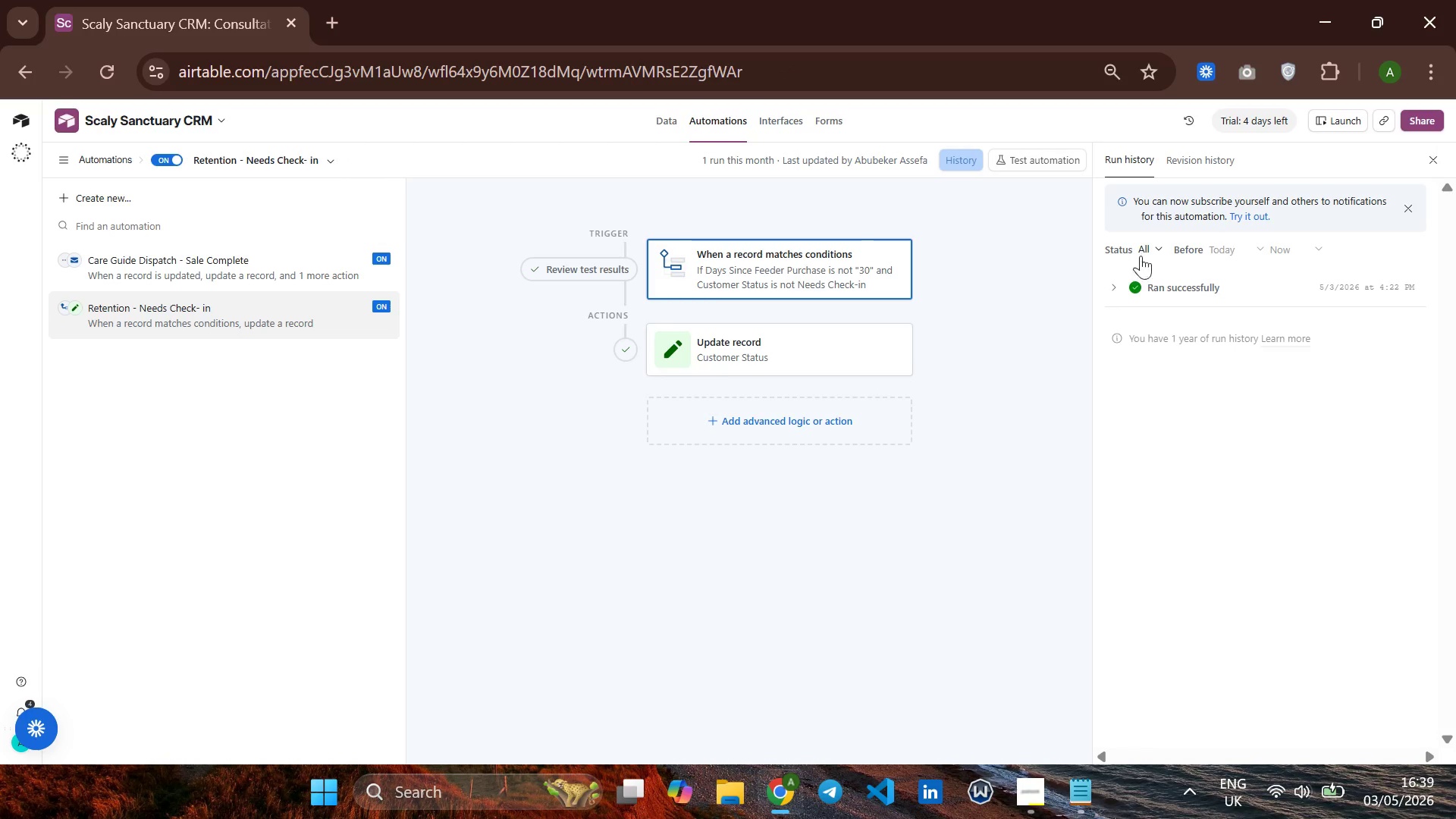 
wait(9.75)
 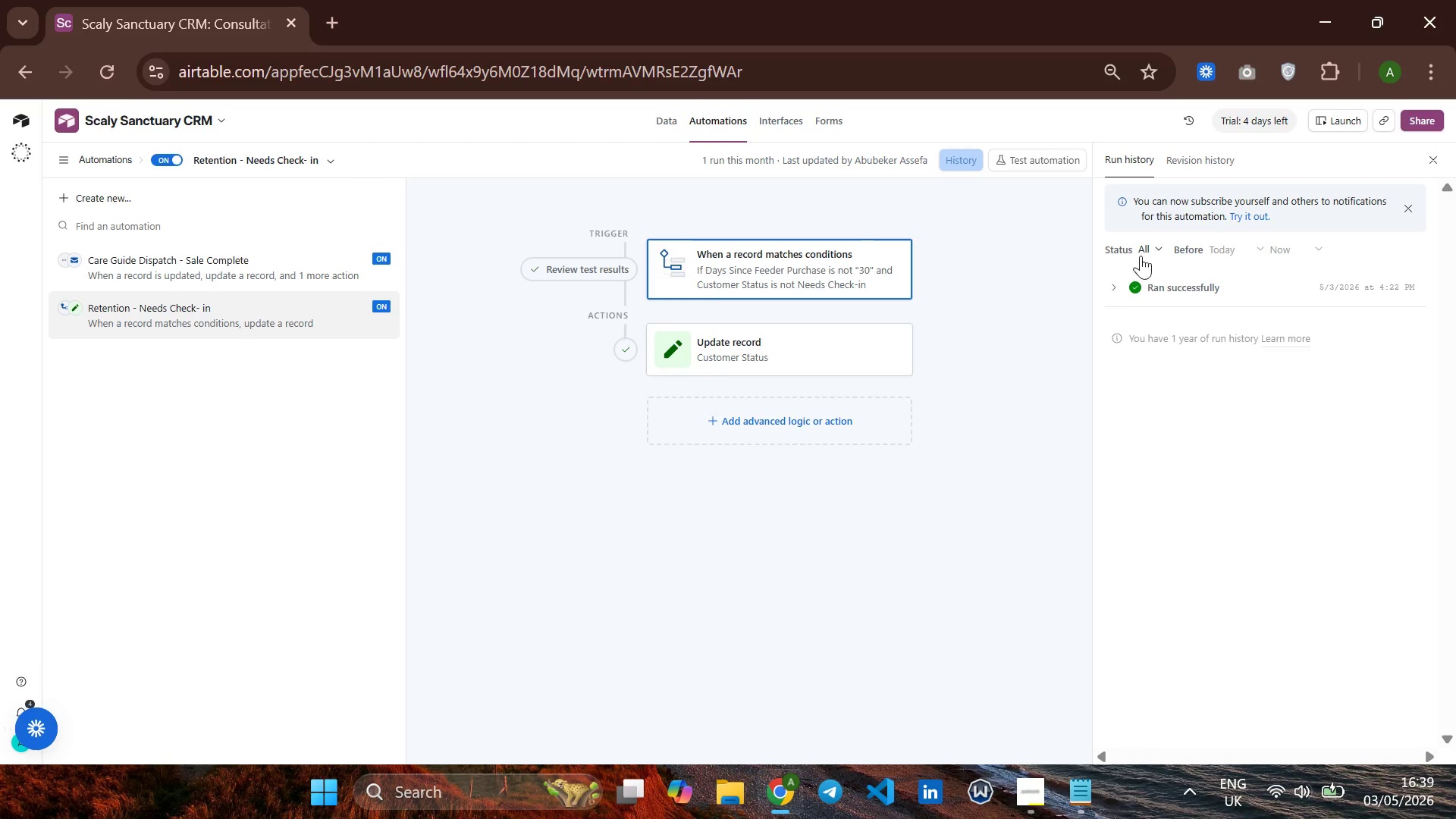 
left_click([801, 263])
 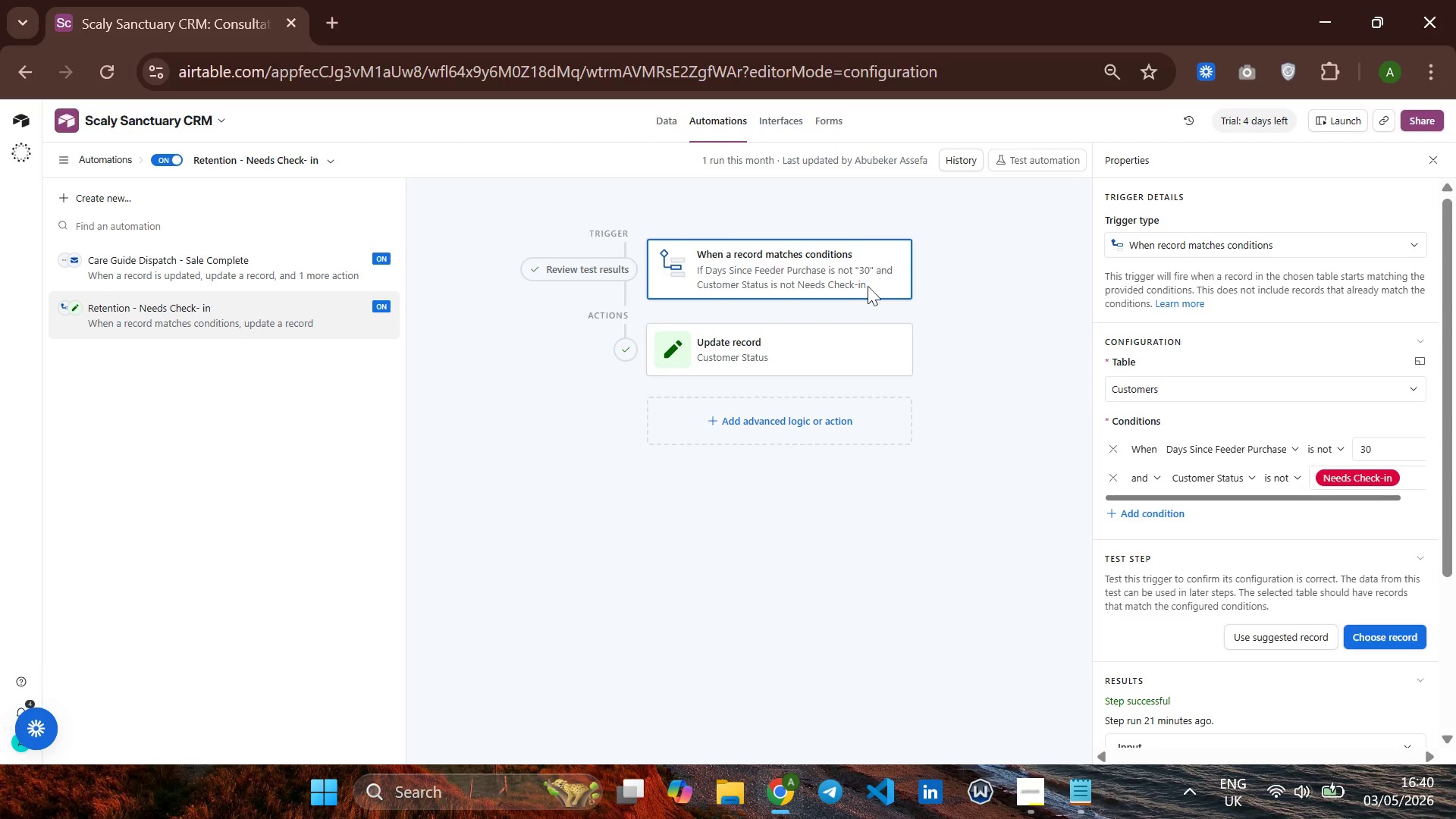 
wait(6.17)
 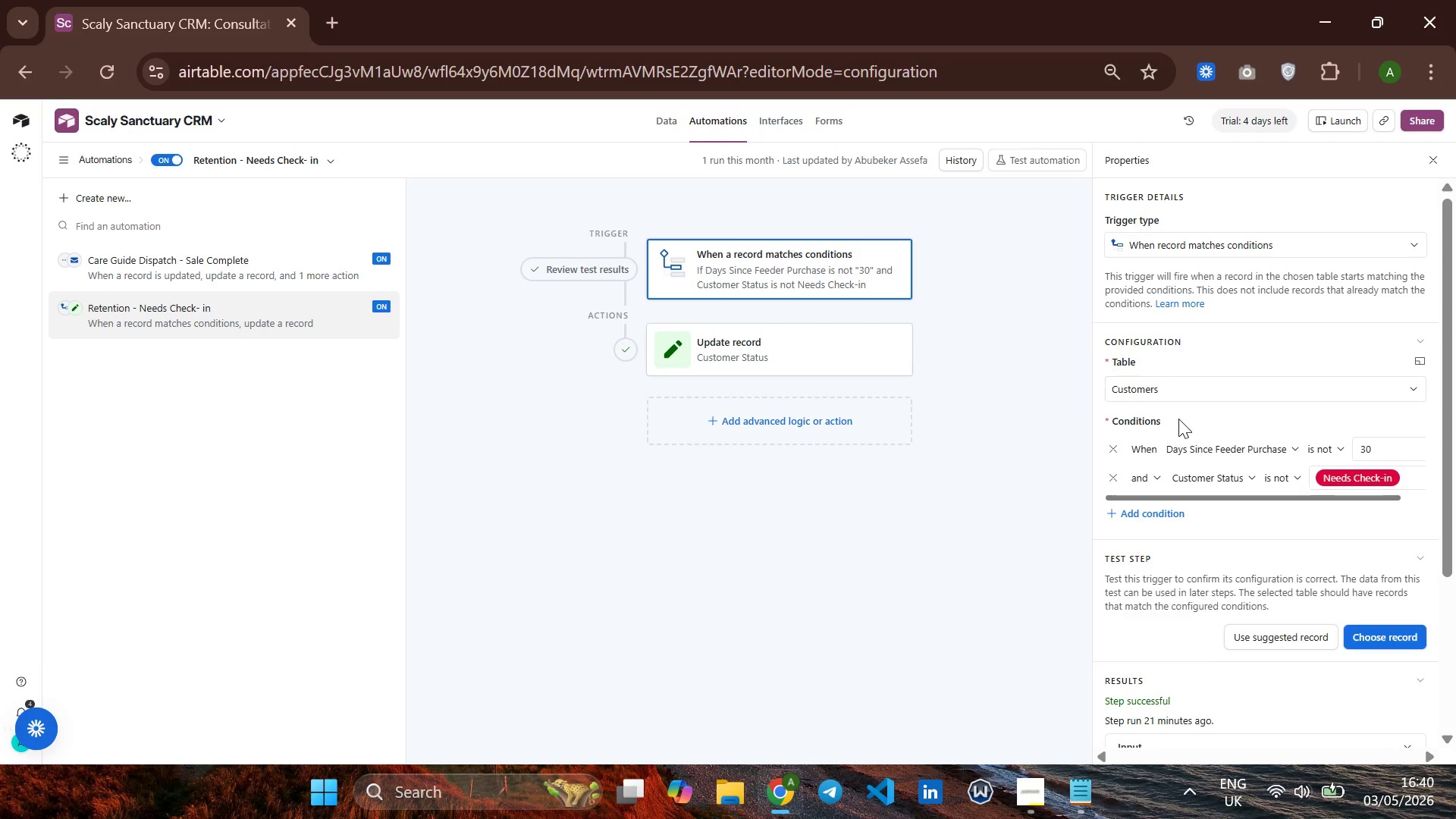 
left_click([670, 124])
 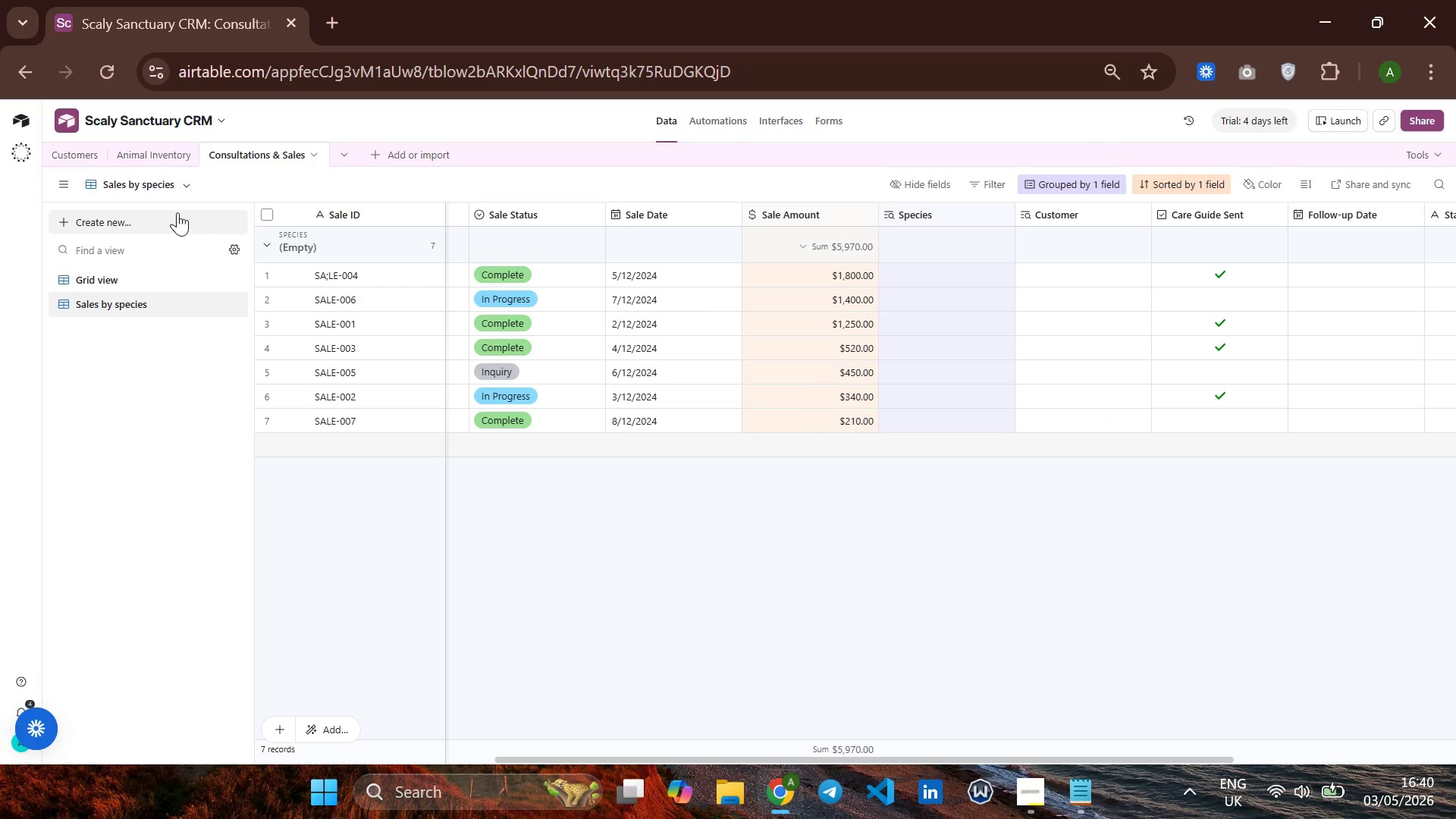 
left_click([80, 162])
 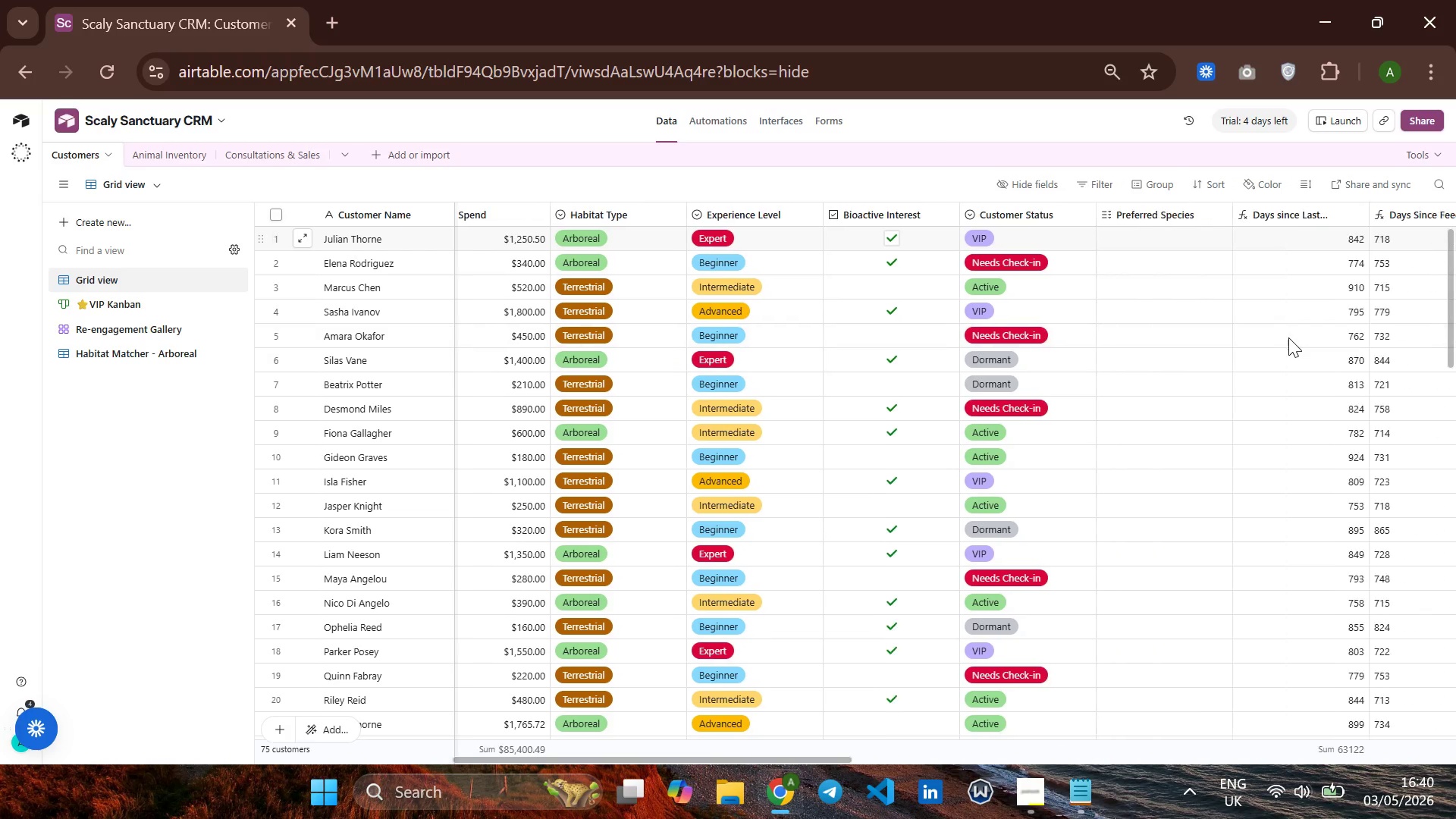 
wait(5.3)
 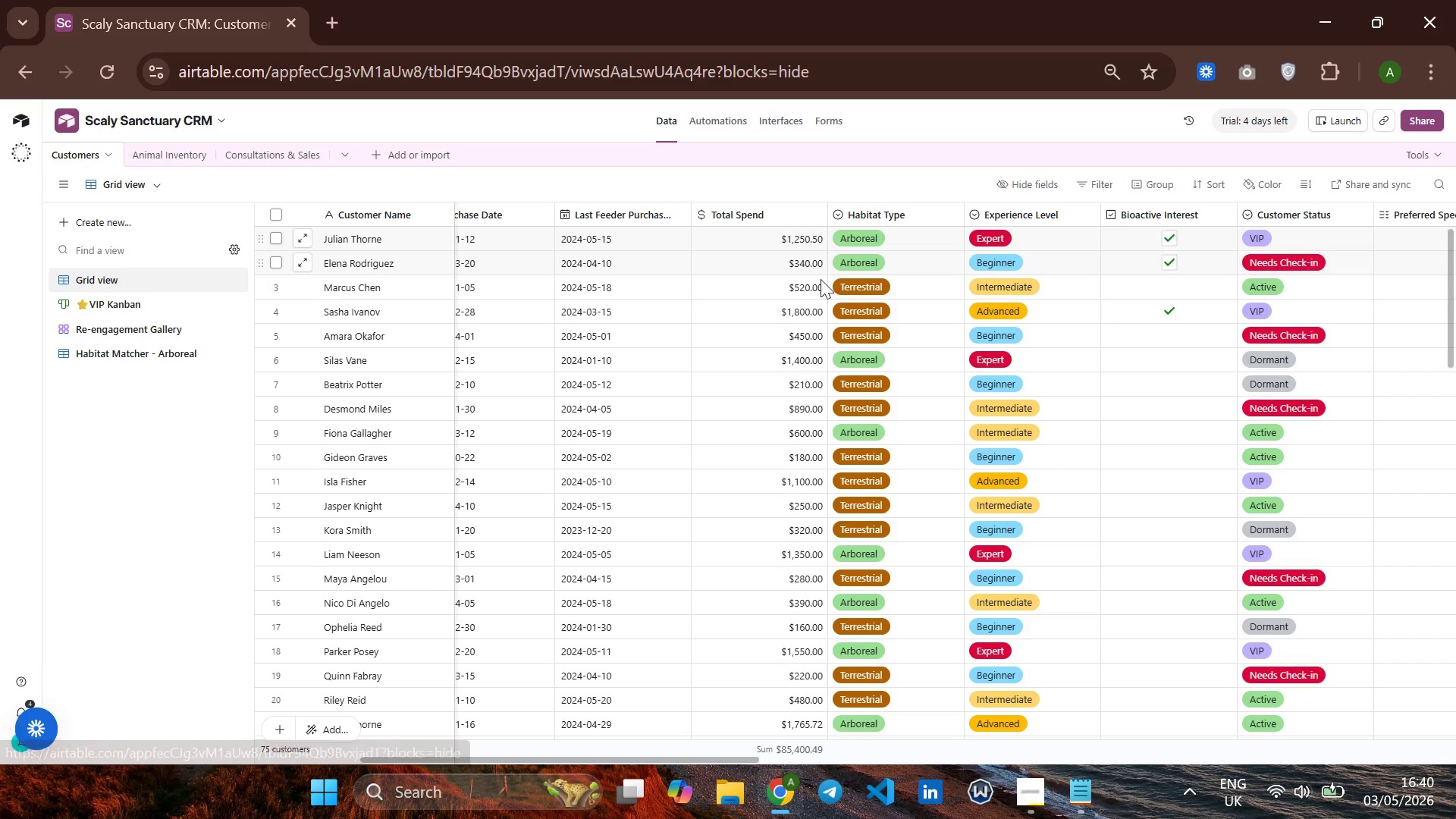 
left_click([984, 497])
 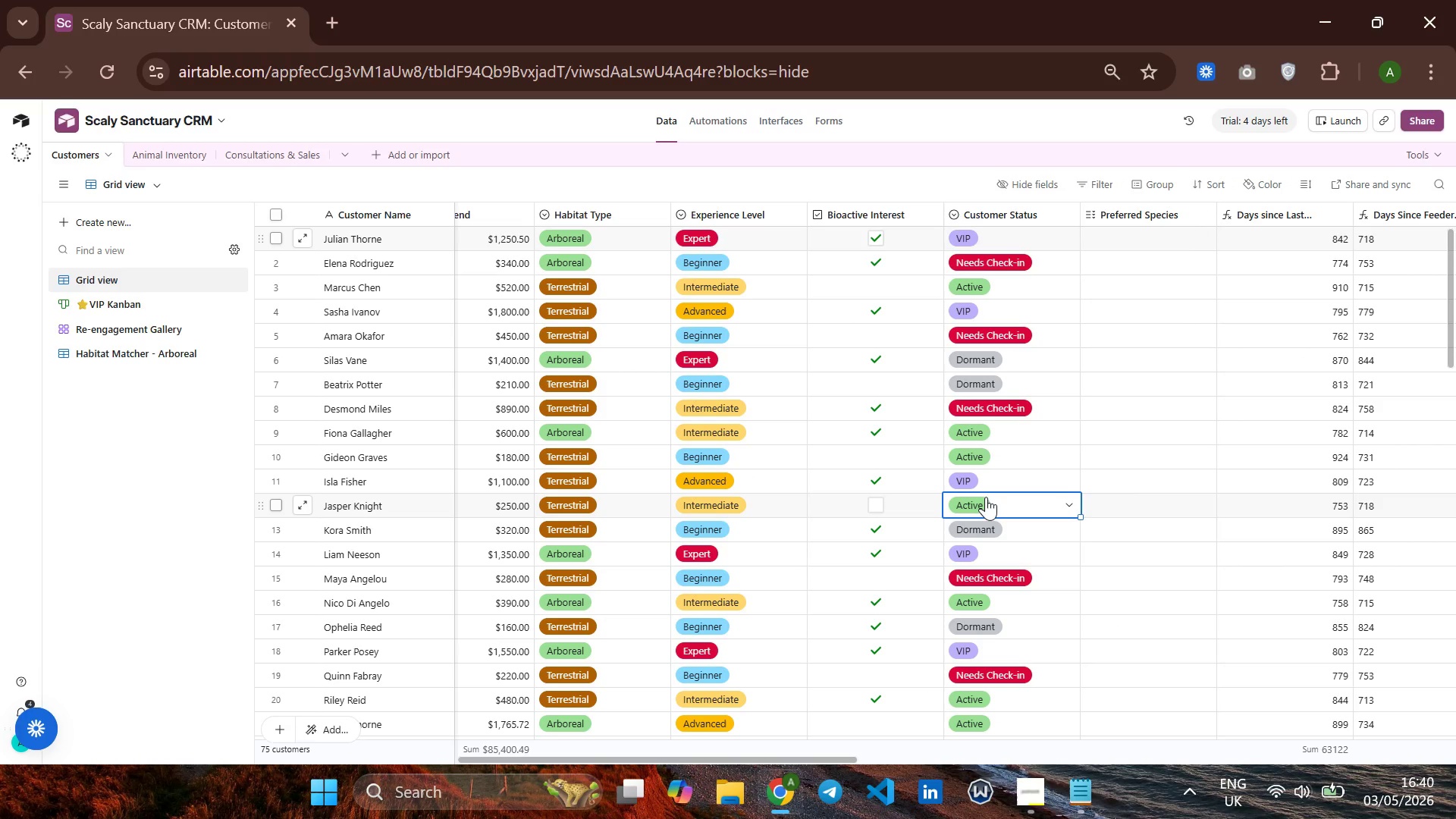 
left_click([986, 497])
 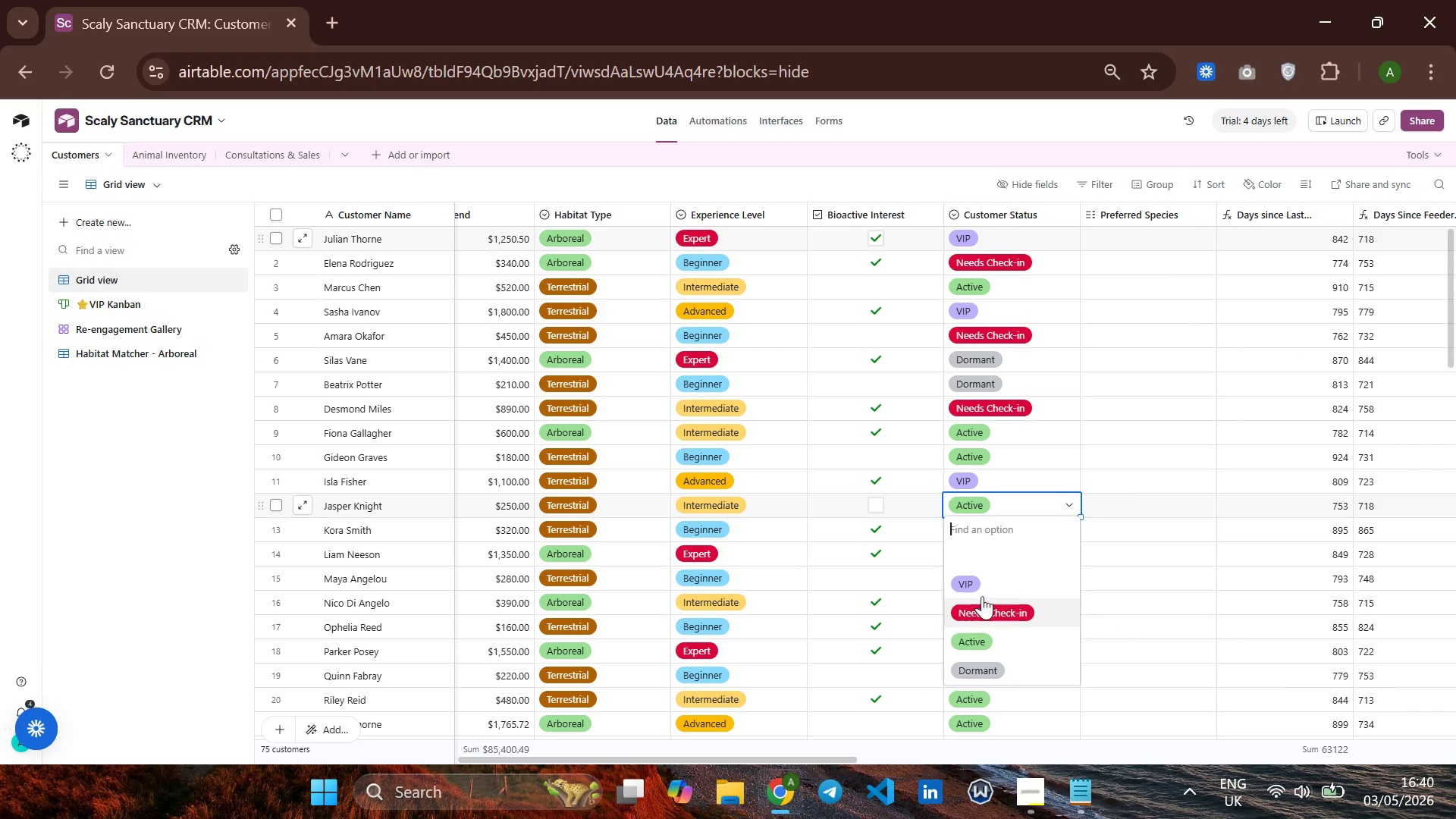 
left_click([985, 587])
 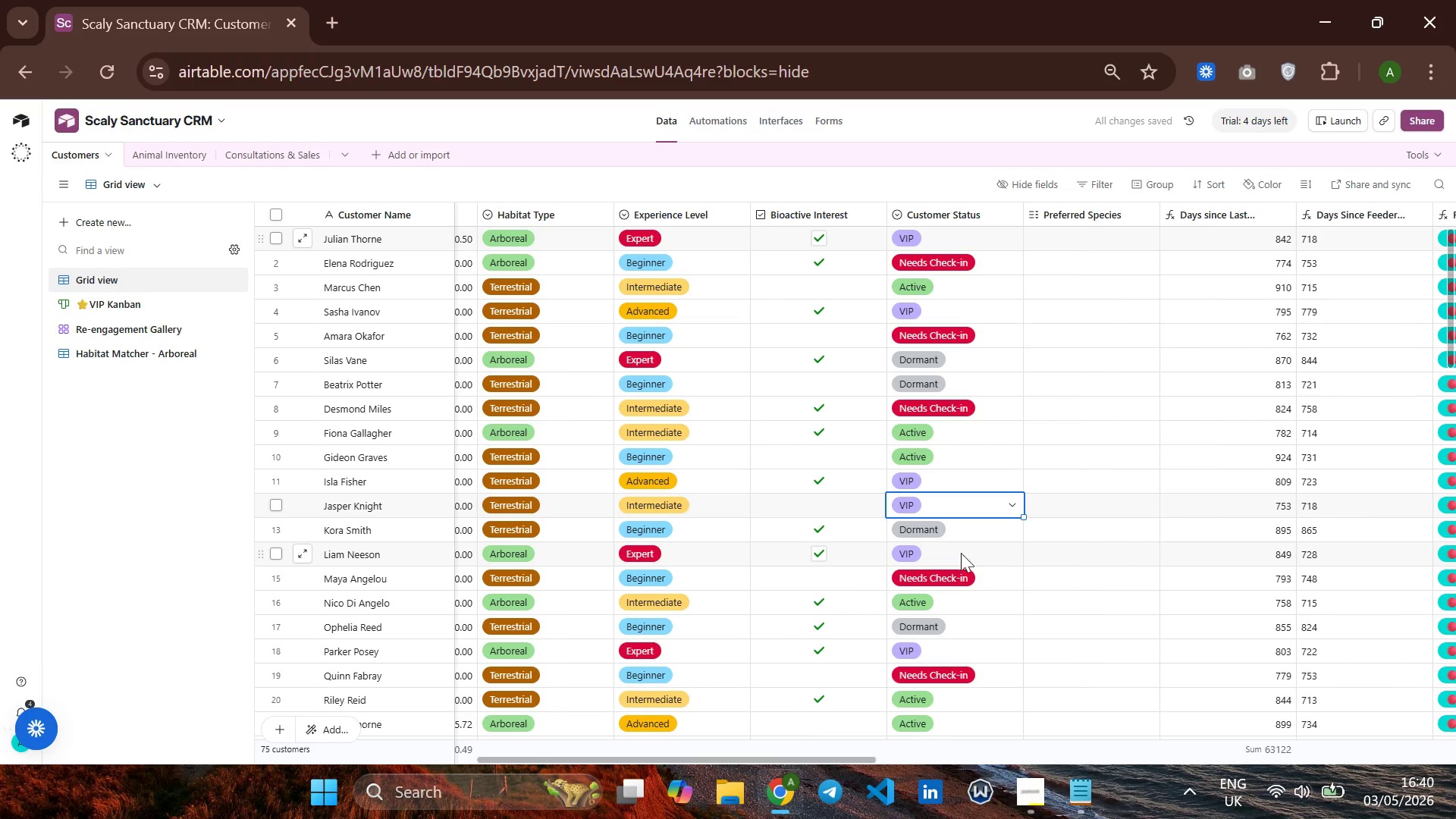 
wait(6.42)
 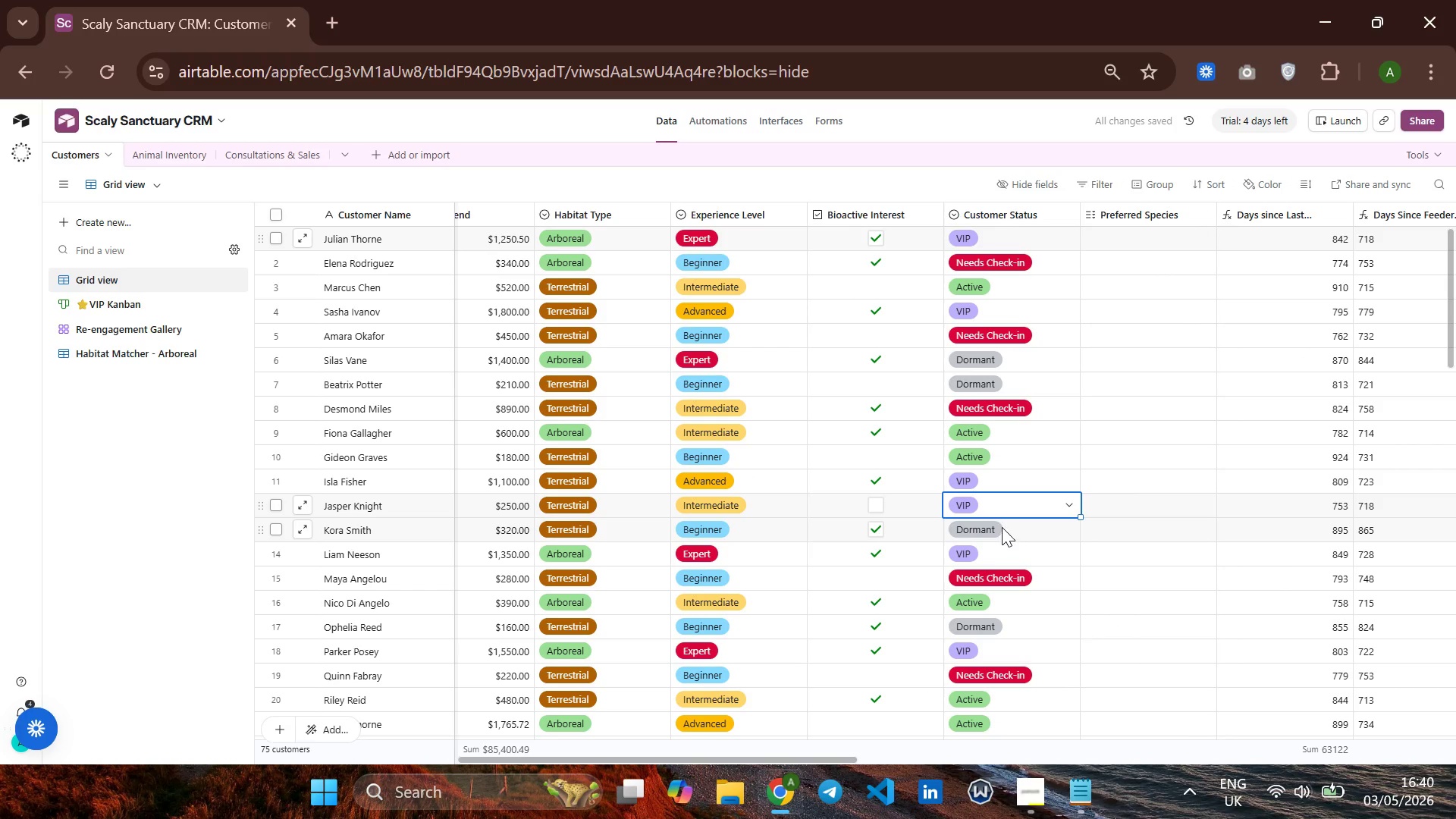 
left_click([939, 551])
 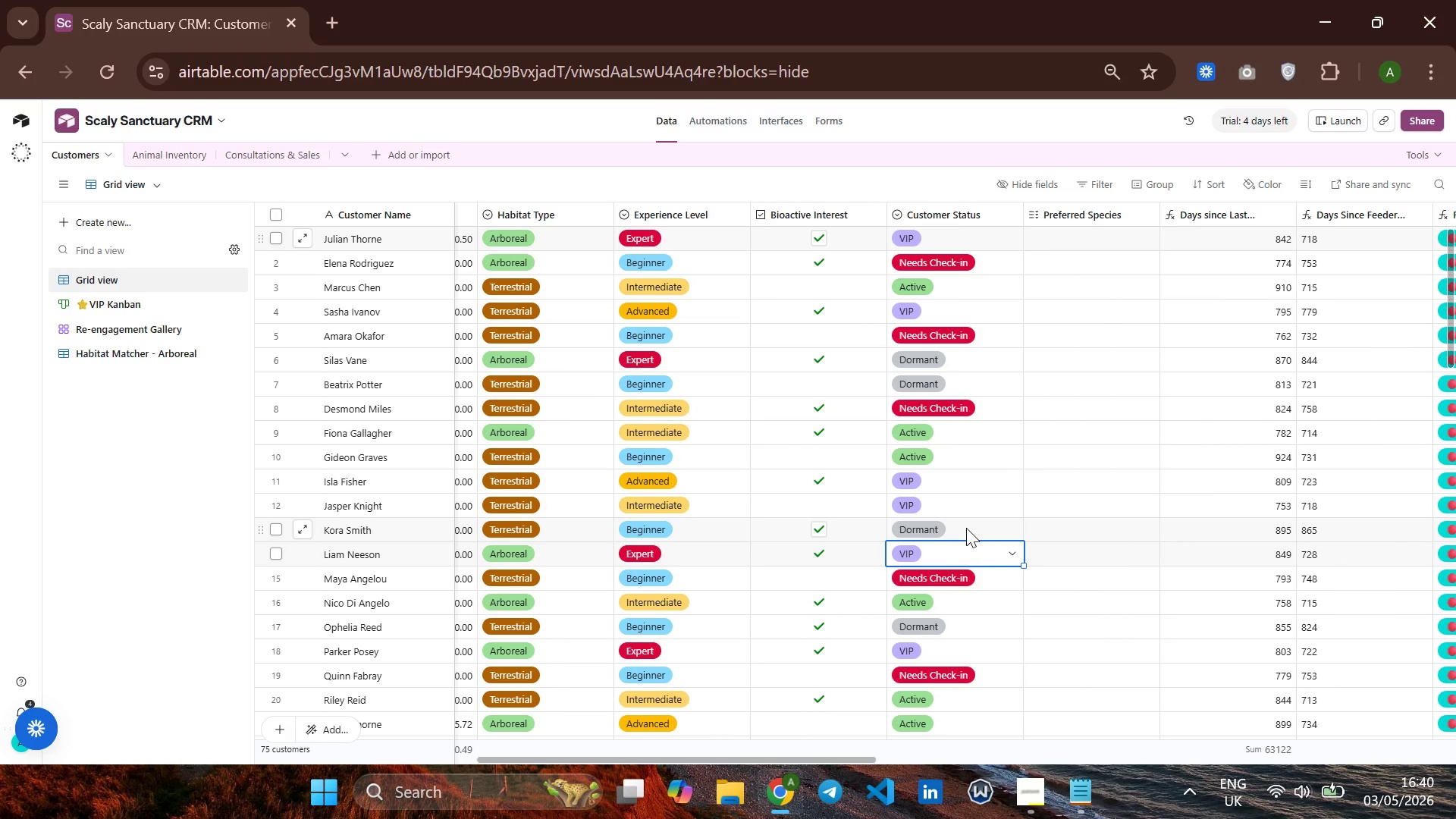 
left_click([966, 528])
 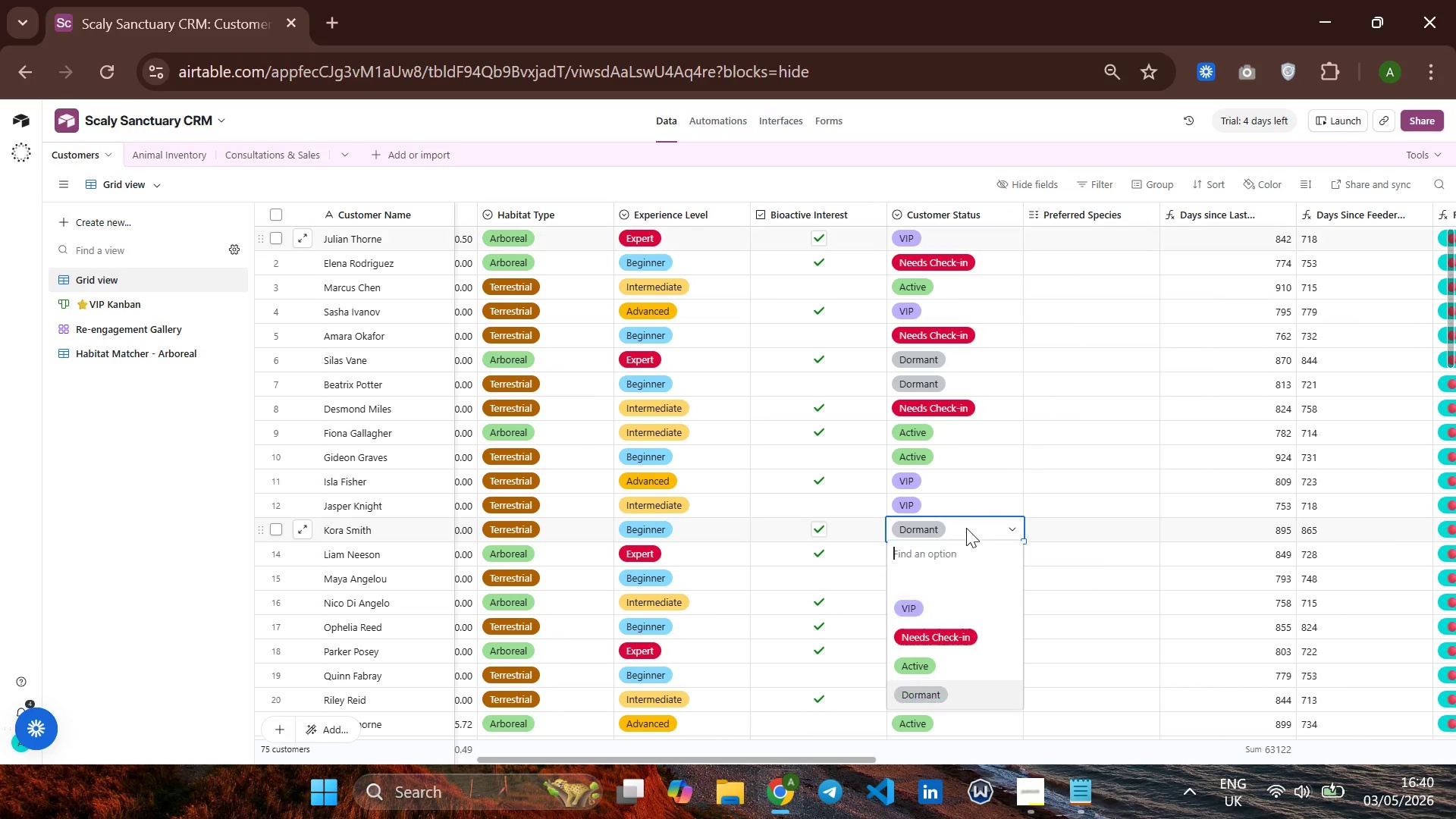 
double_click([966, 528])
 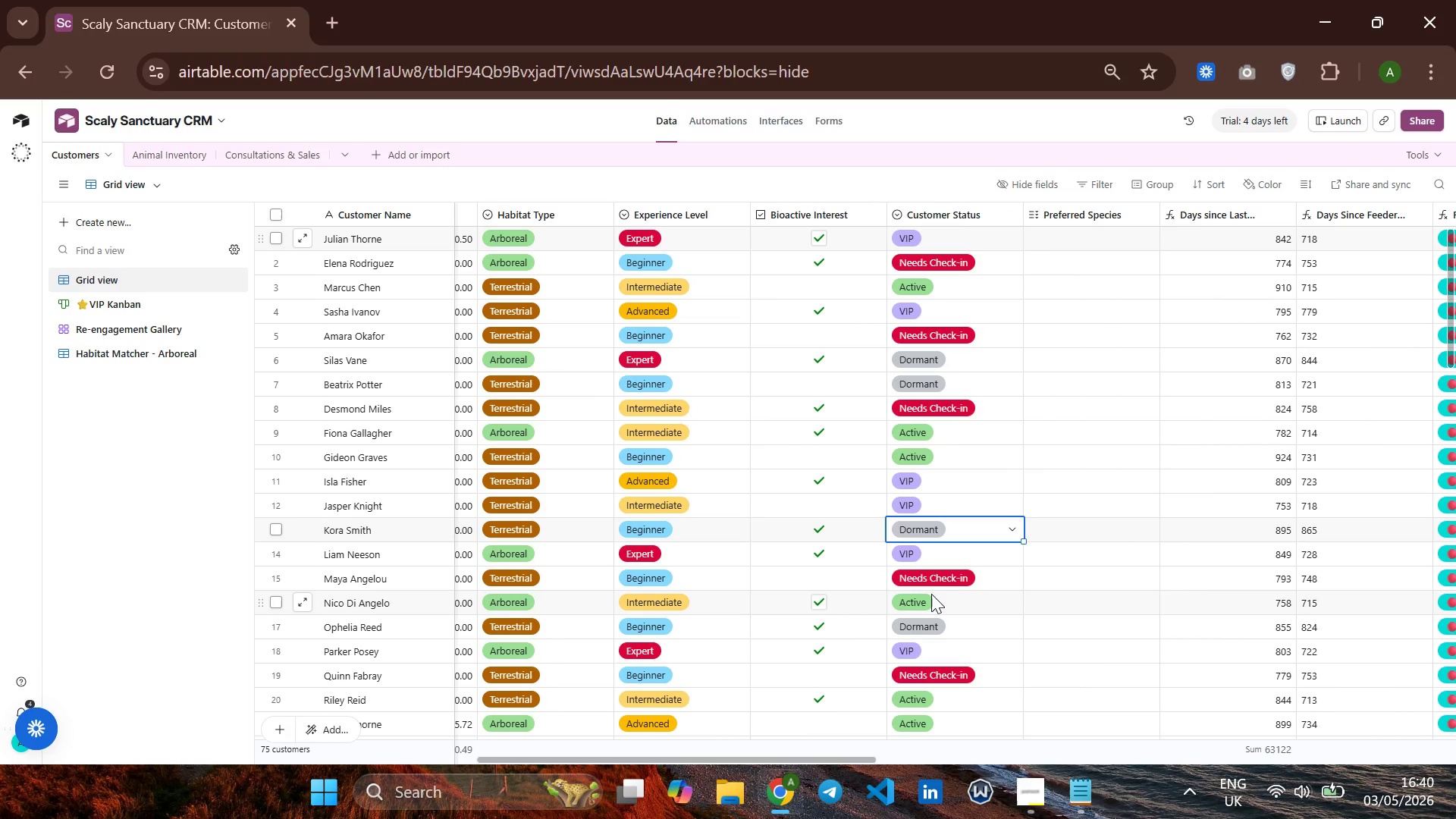 
left_click([930, 597])
 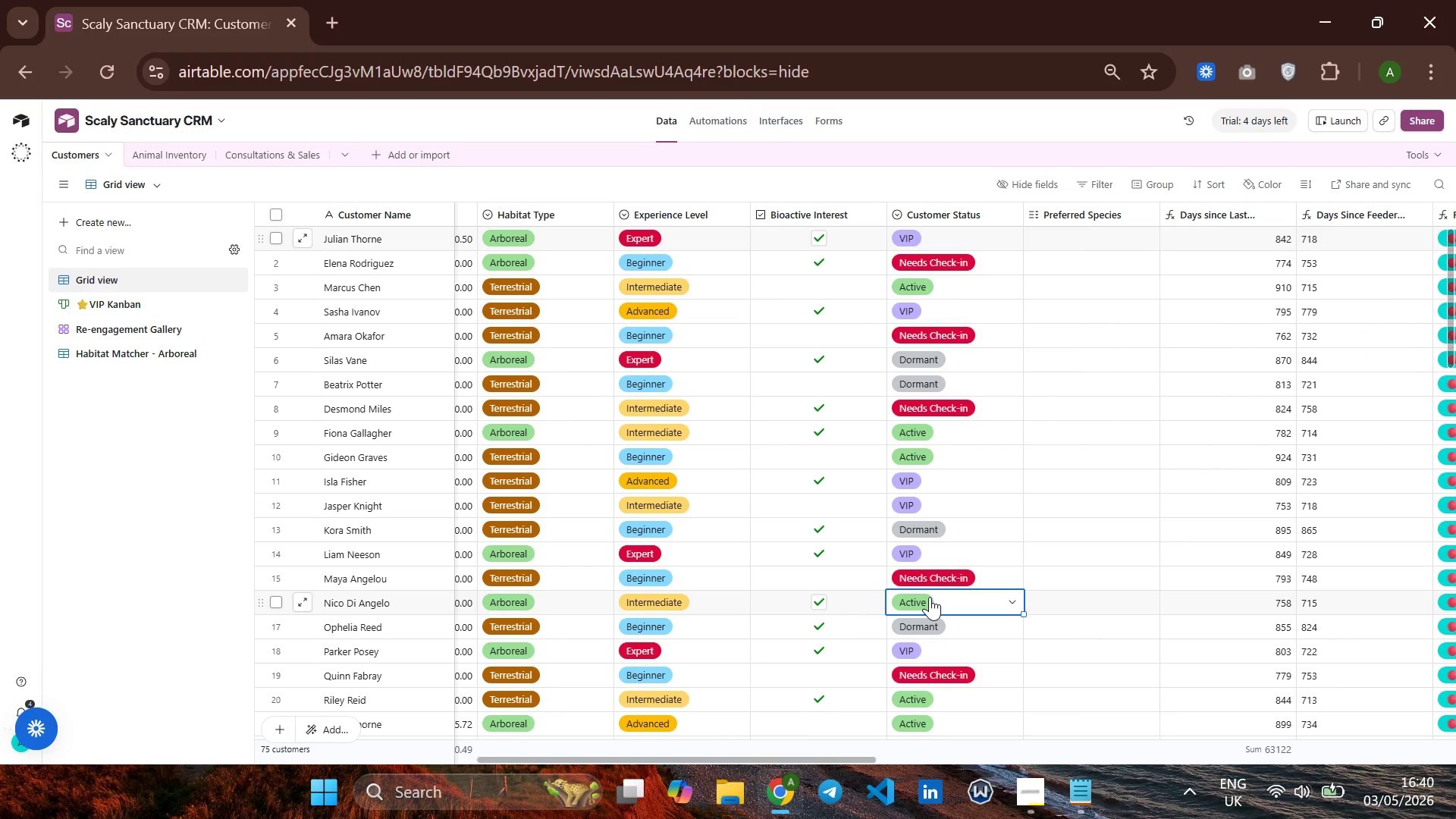 
left_click([930, 597])
 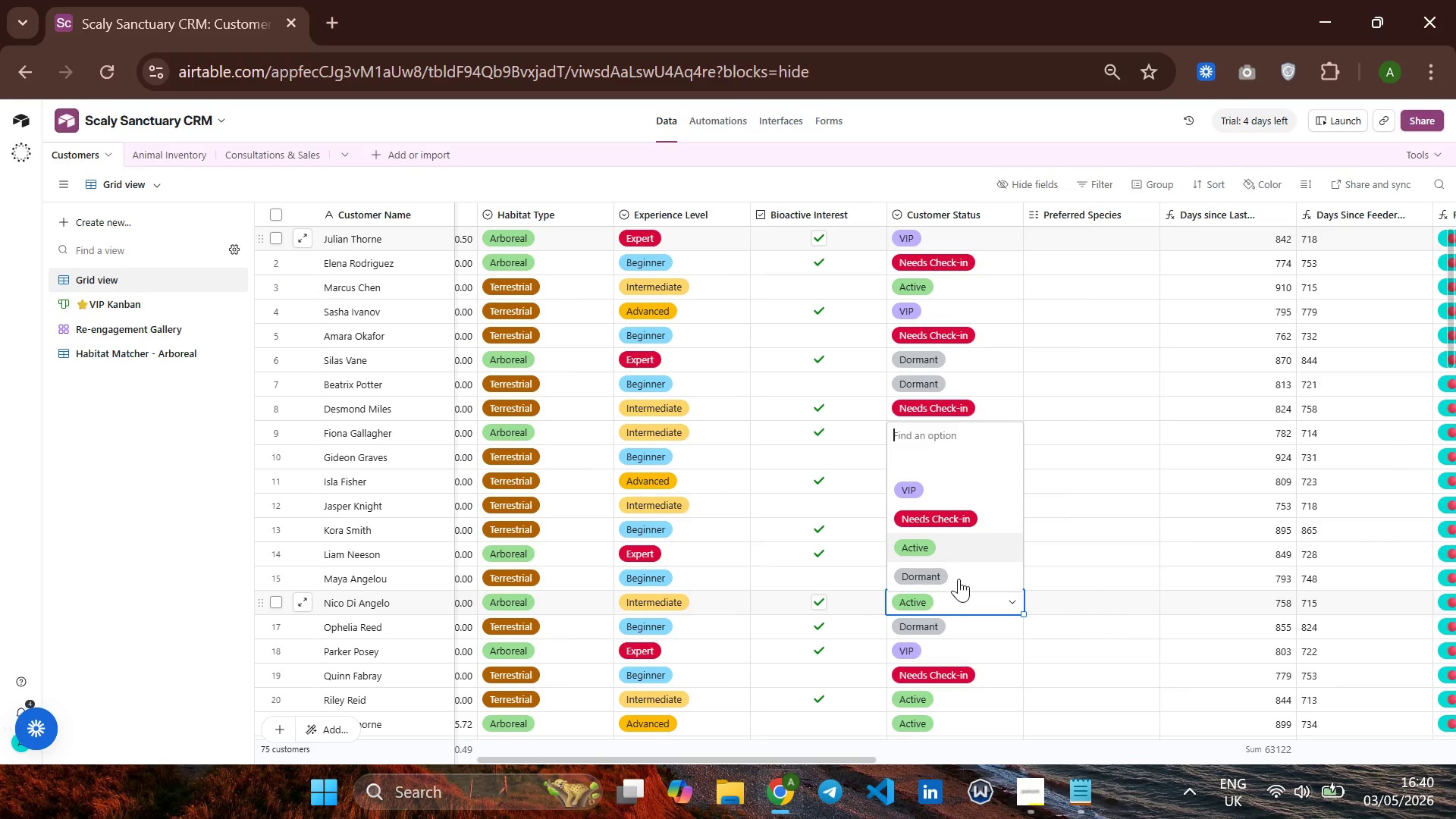 
left_click([940, 598])
 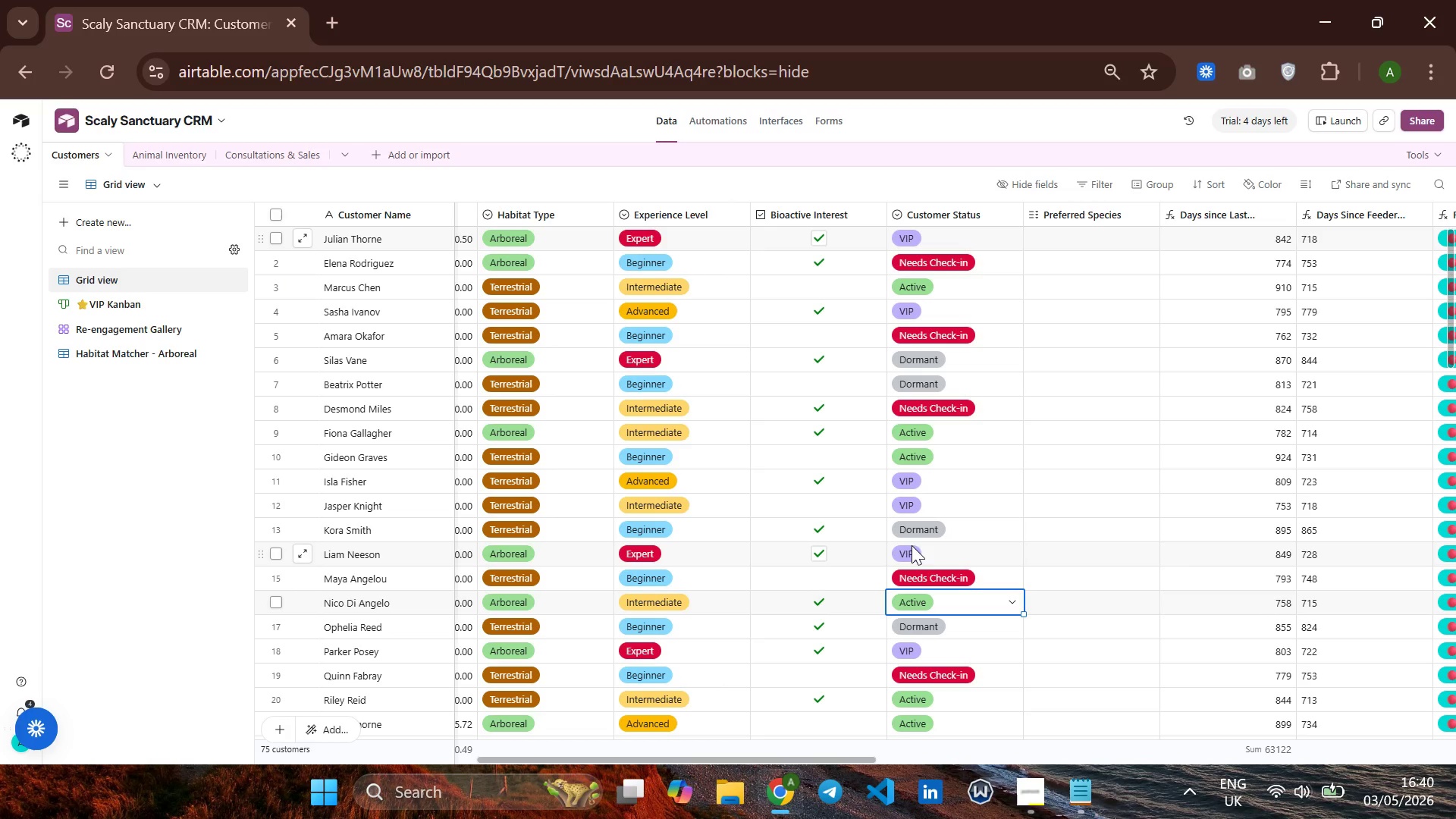 
left_click([917, 544])
 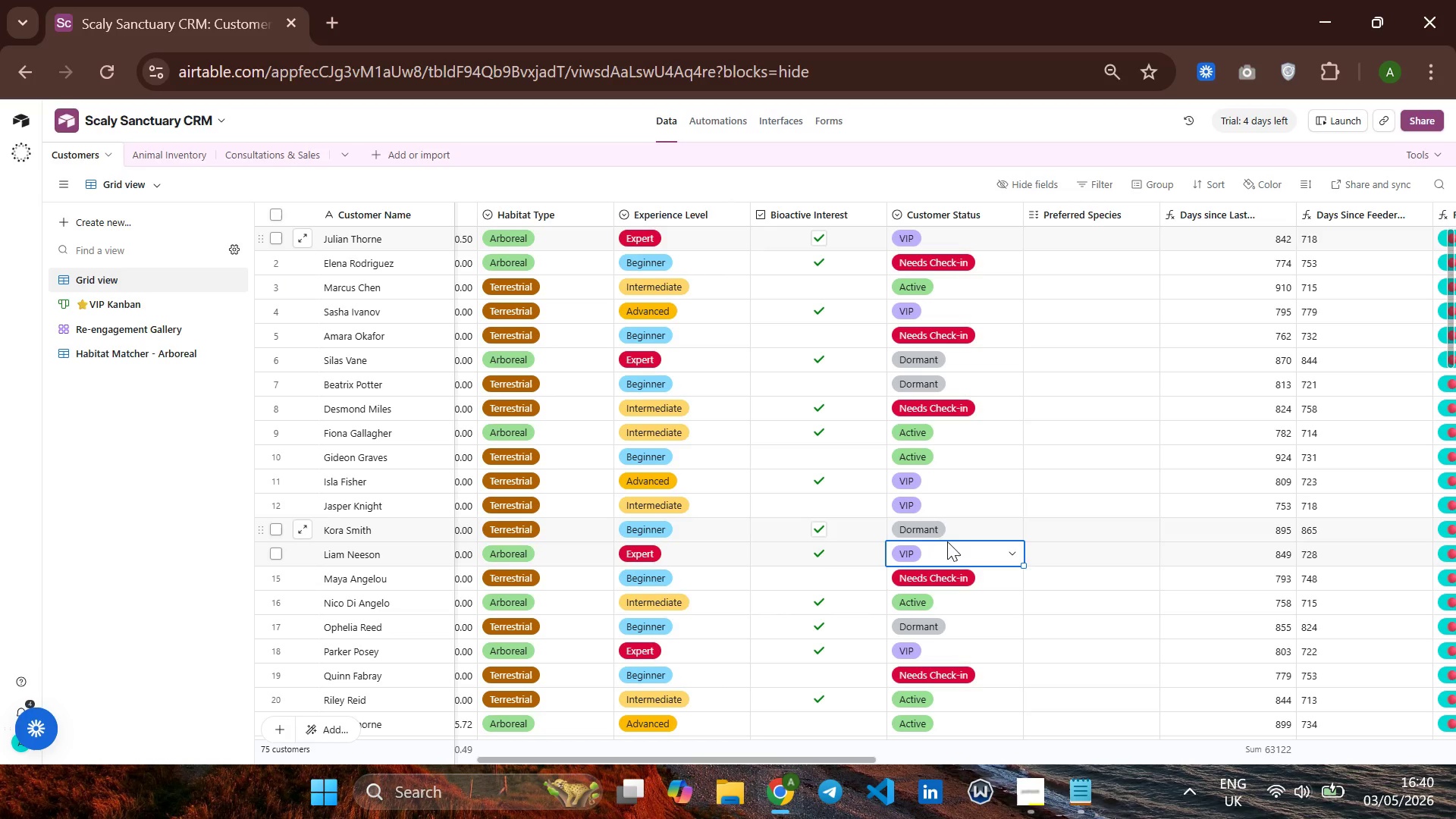 
left_click([940, 546])
 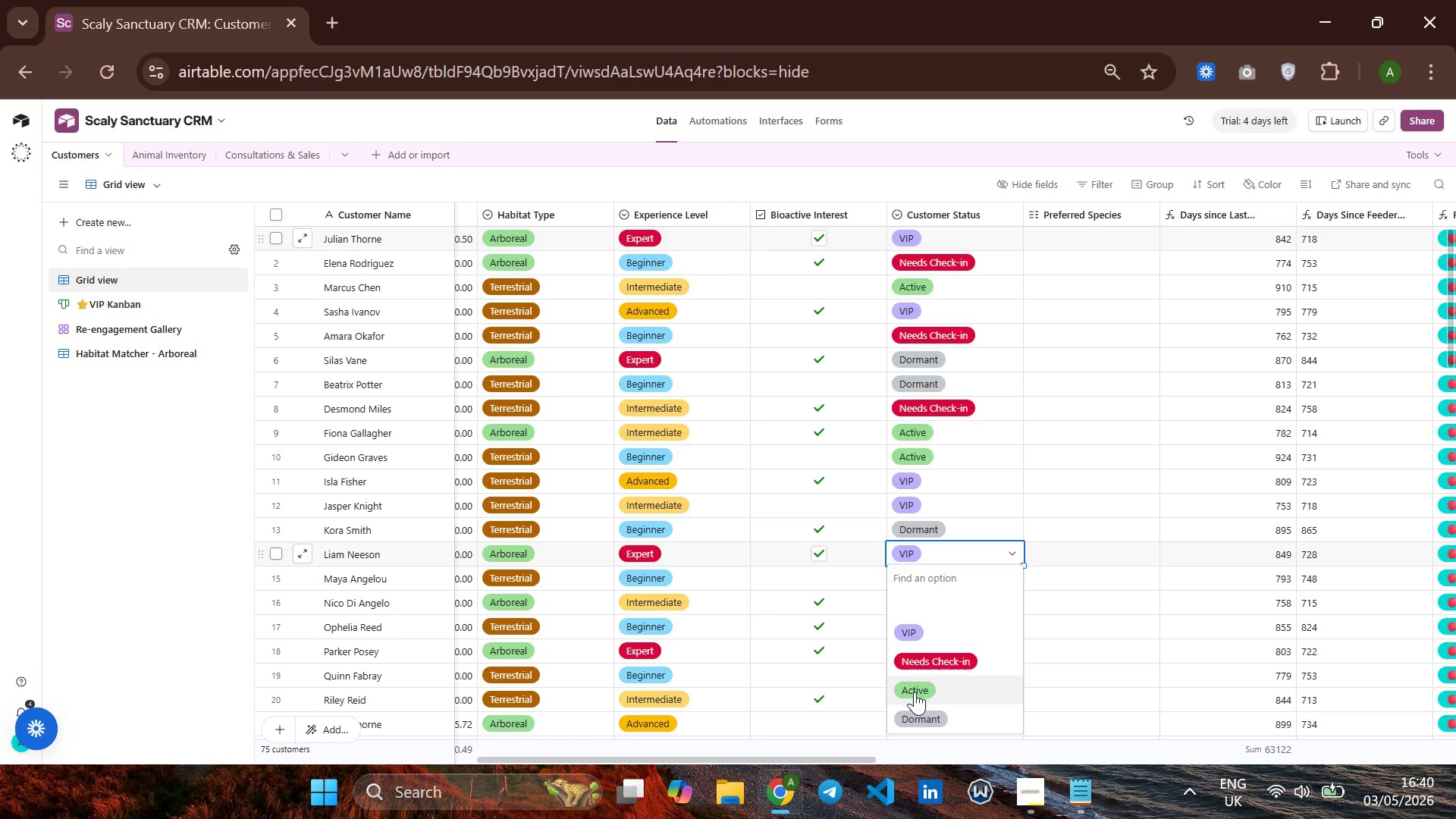 
left_click([915, 691])
 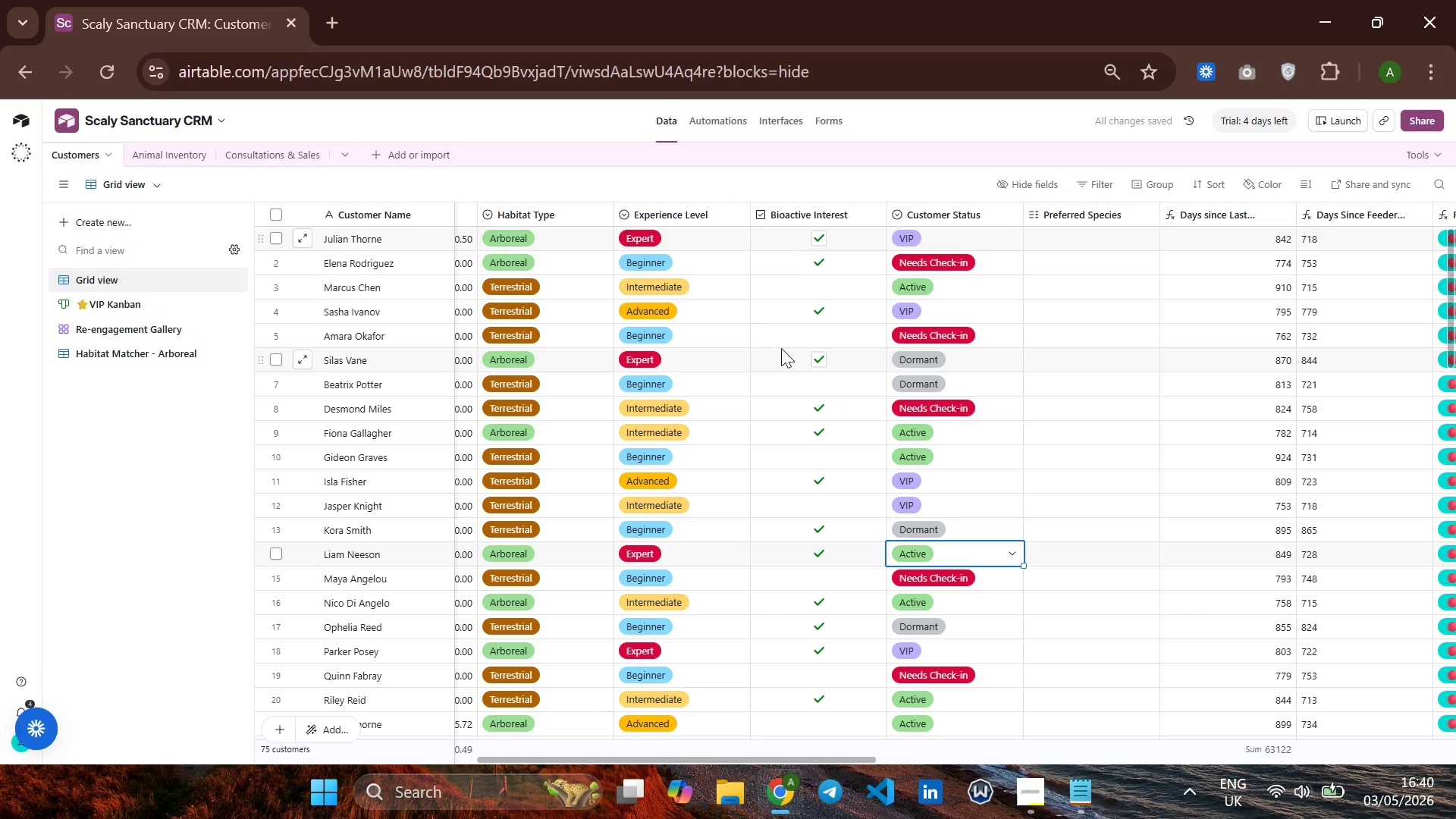 
mouse_move([1029, 528])
 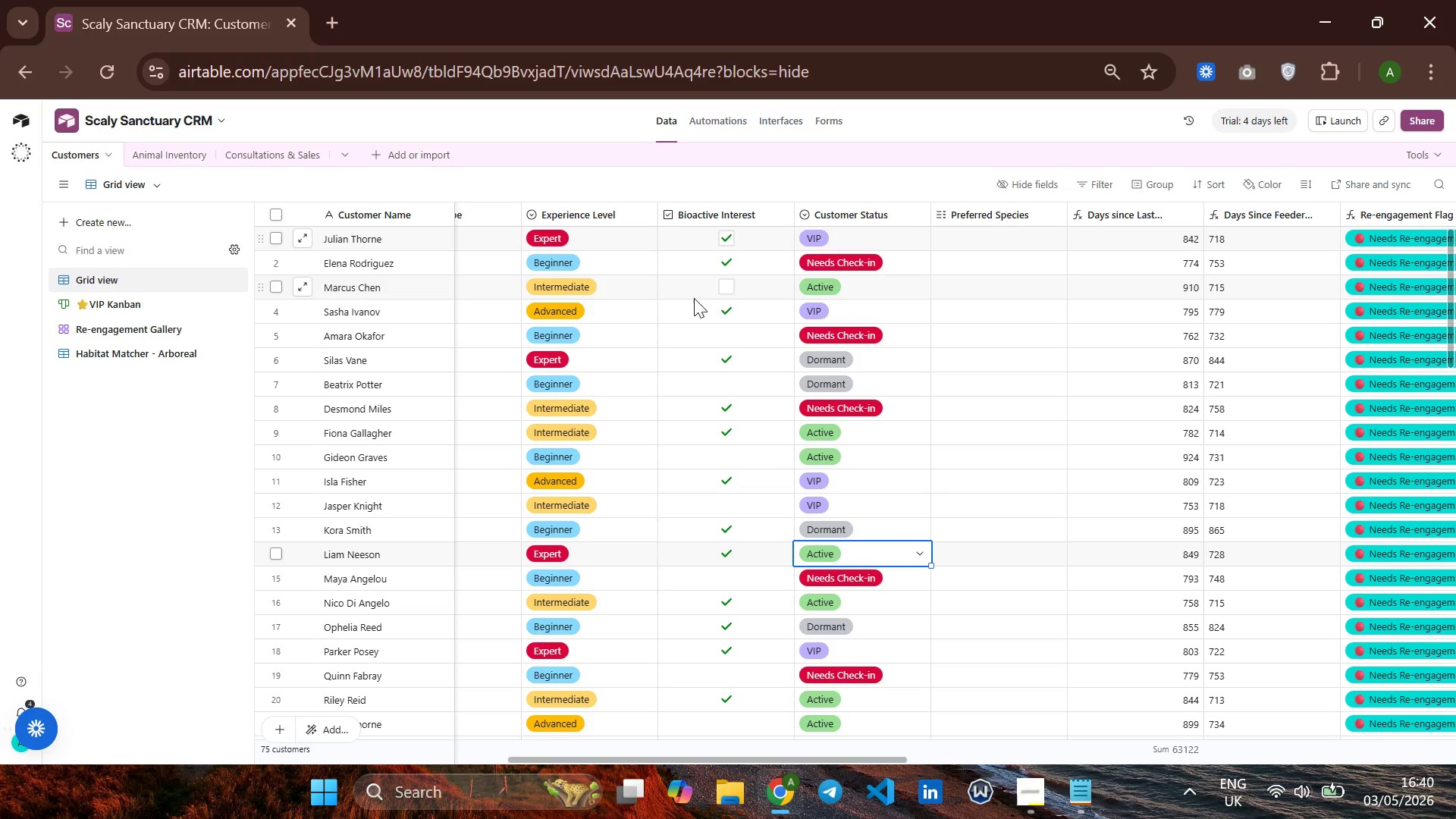 
left_click([717, 127])
 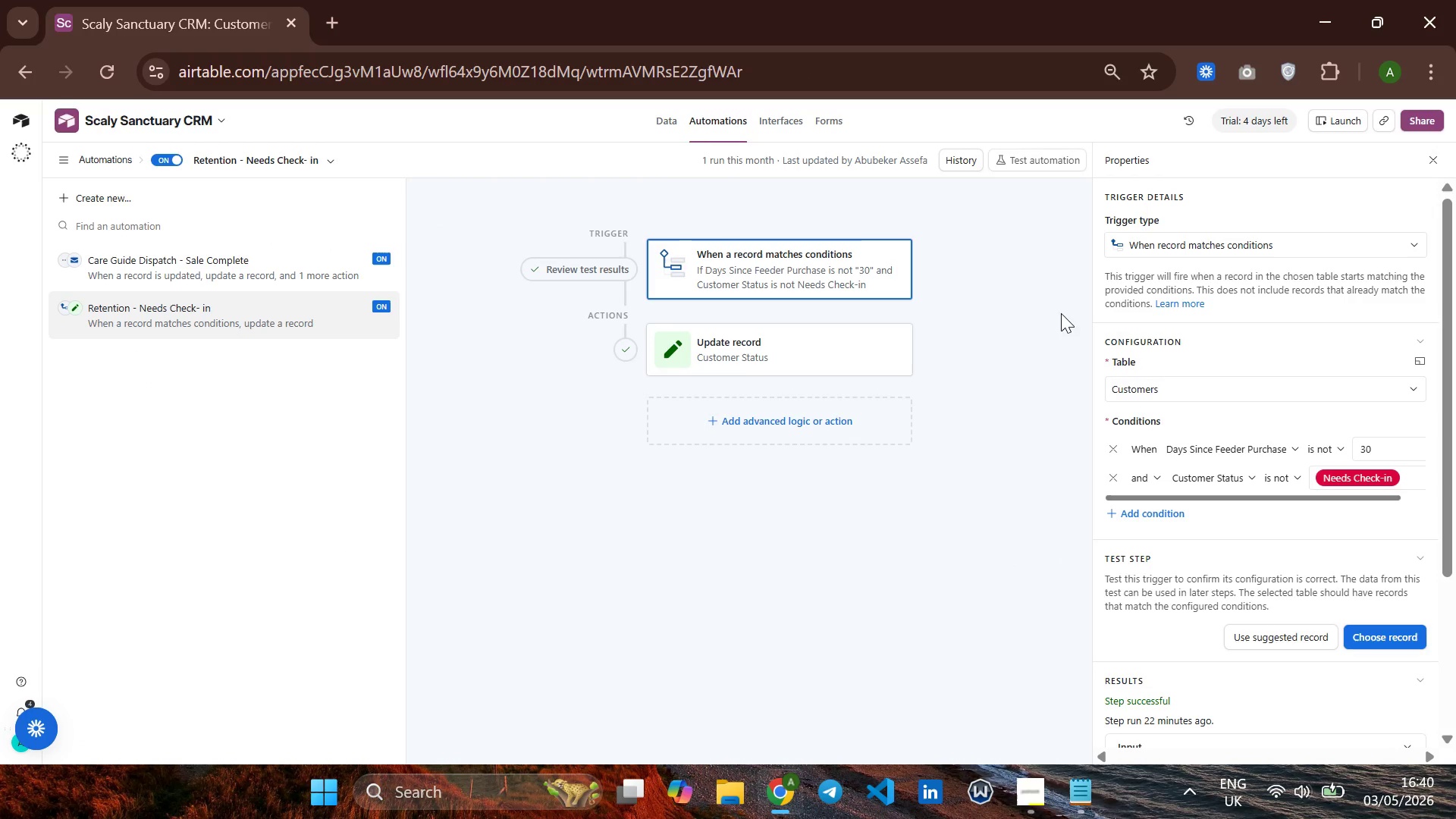 
wait(5.45)
 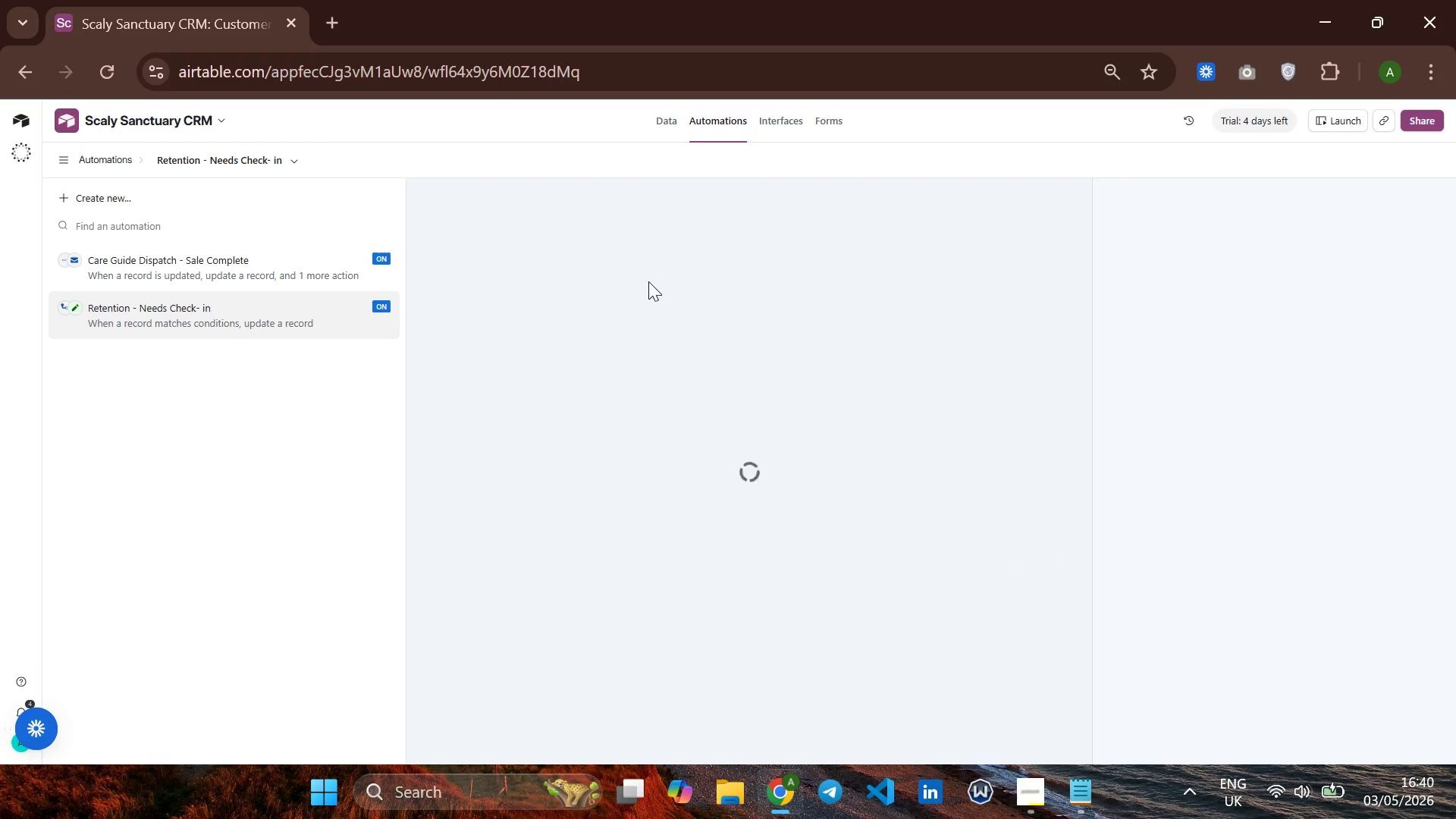 
left_click([953, 160])
 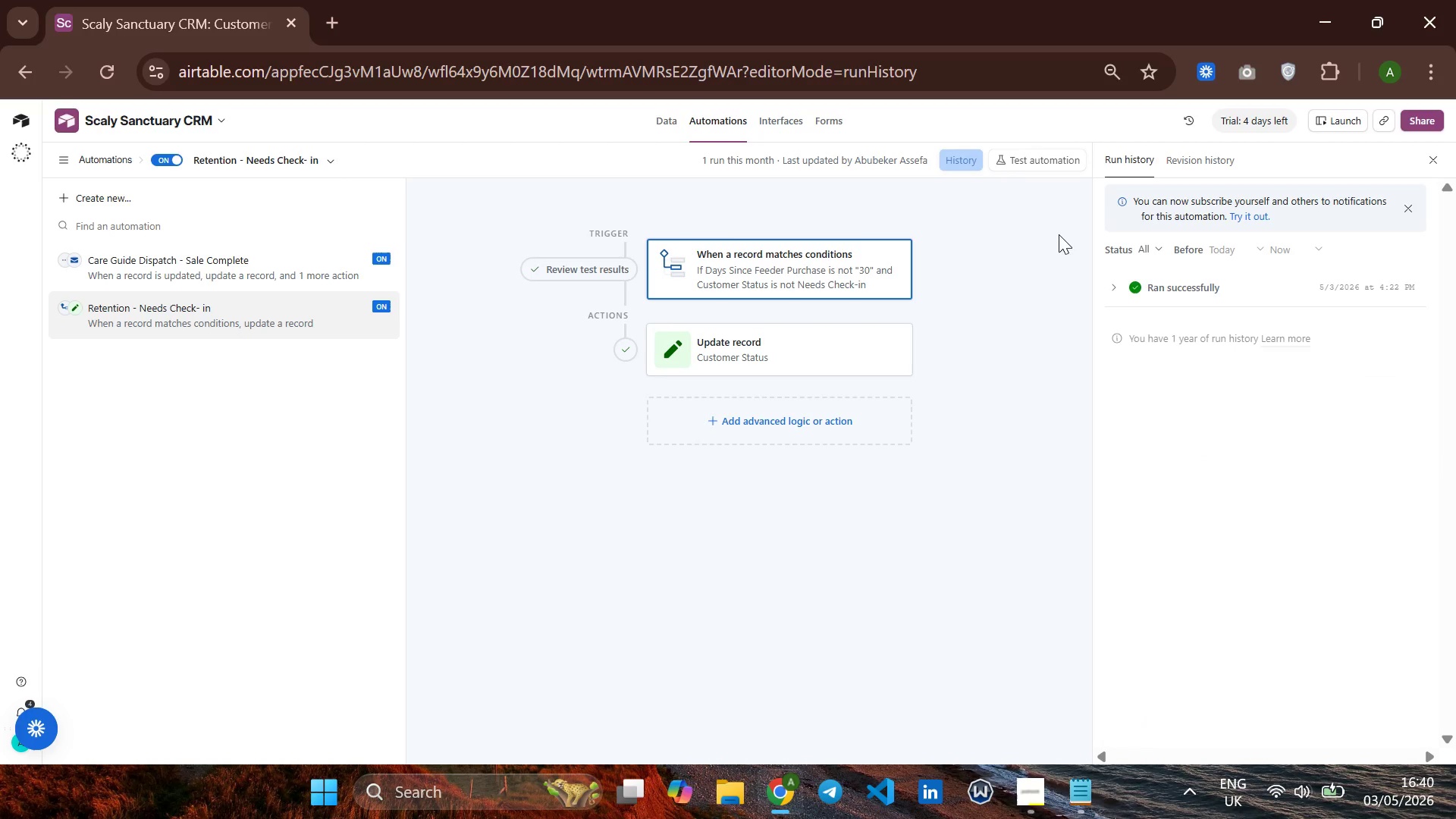 